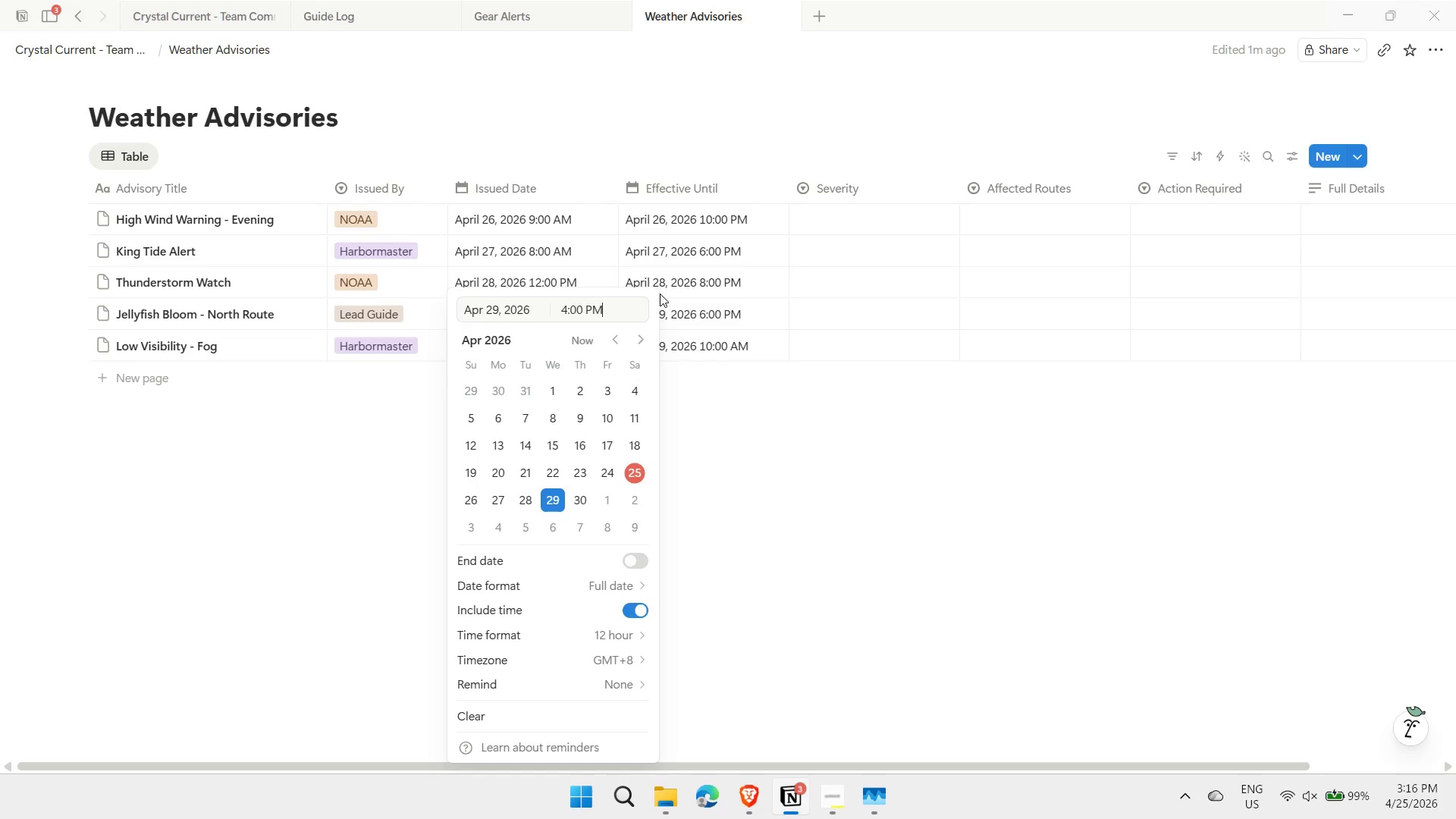 
key(Escape)
 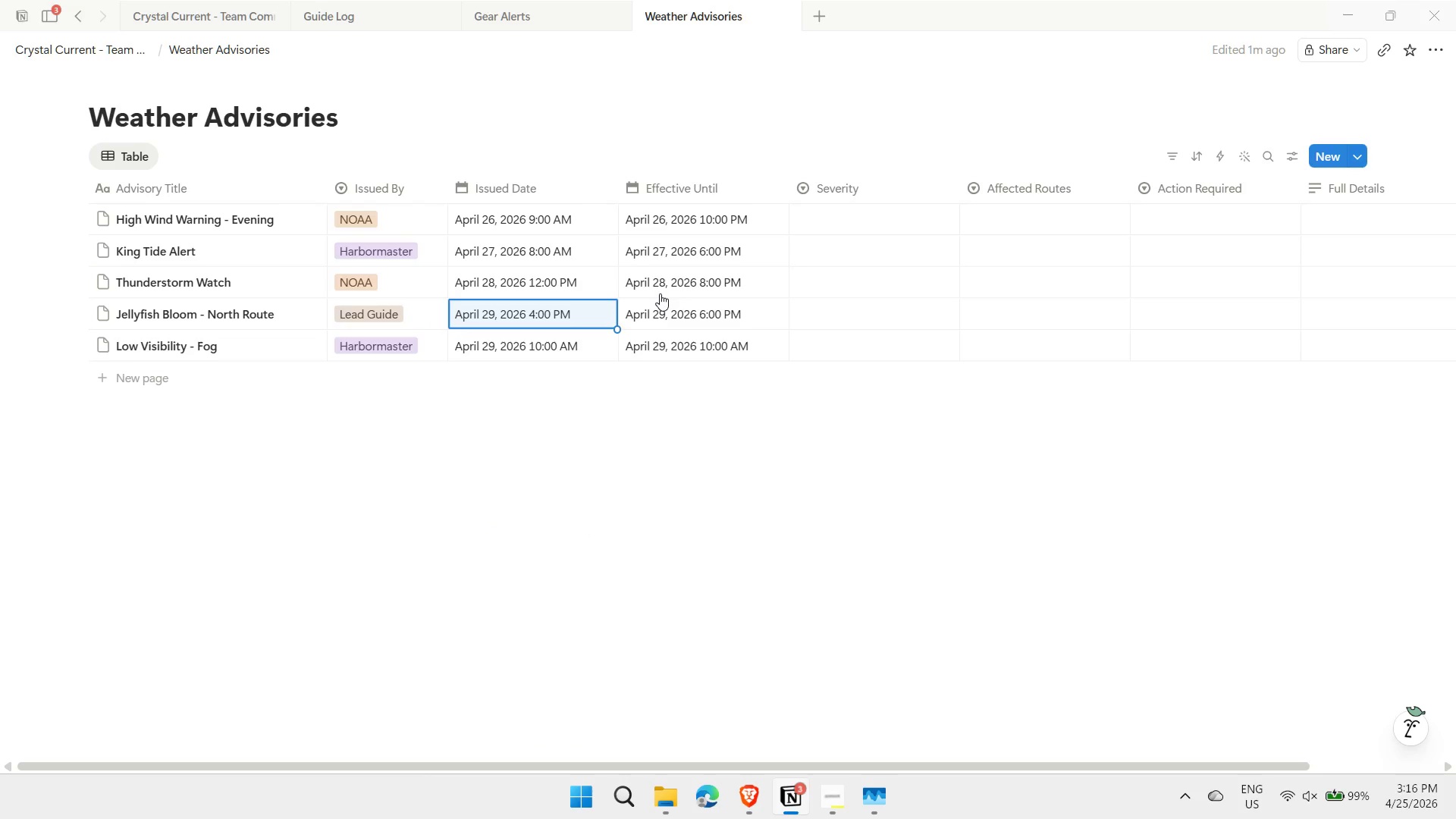 
key(ArrowDown)
 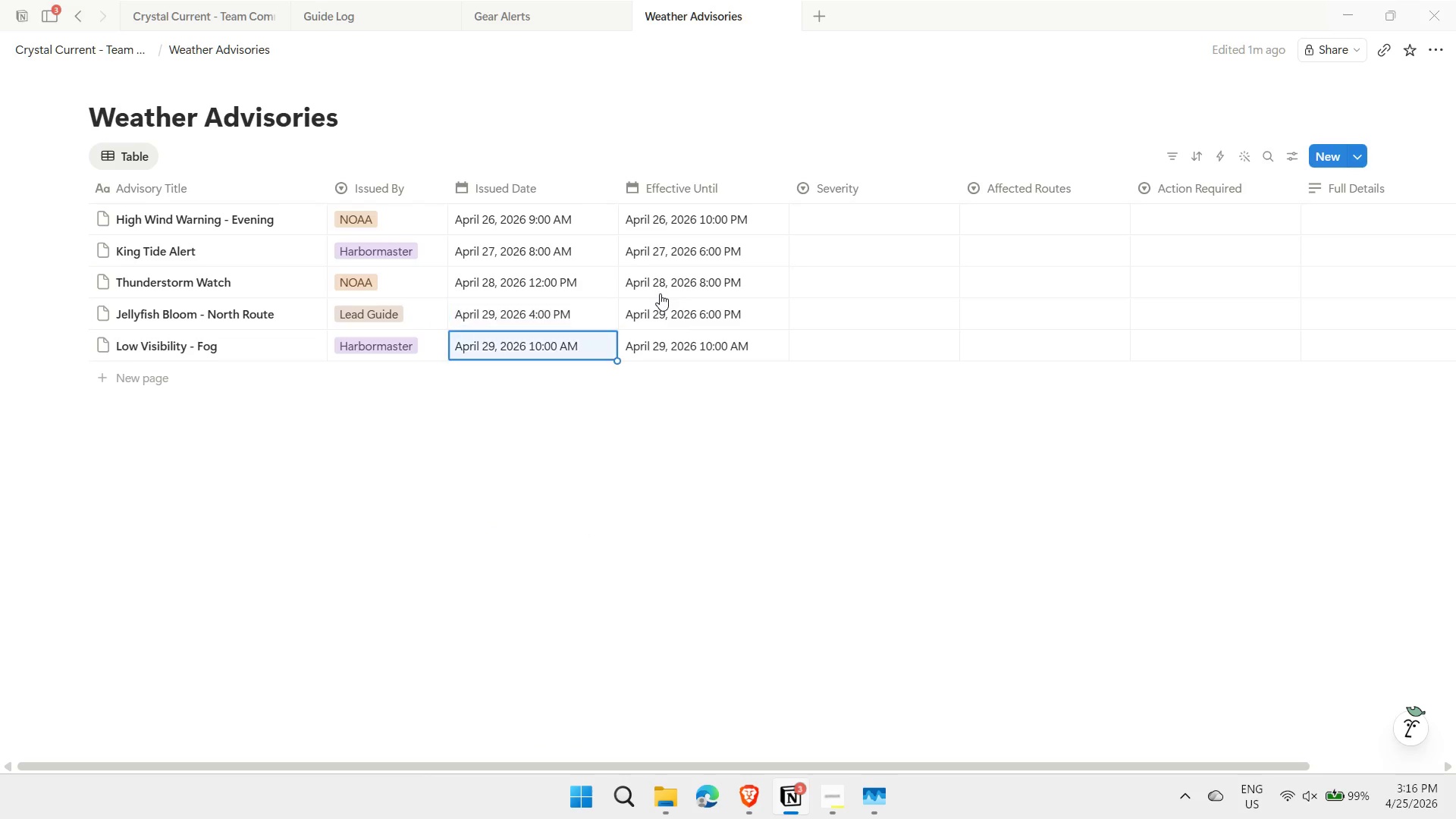 
key(ArrowRight)
 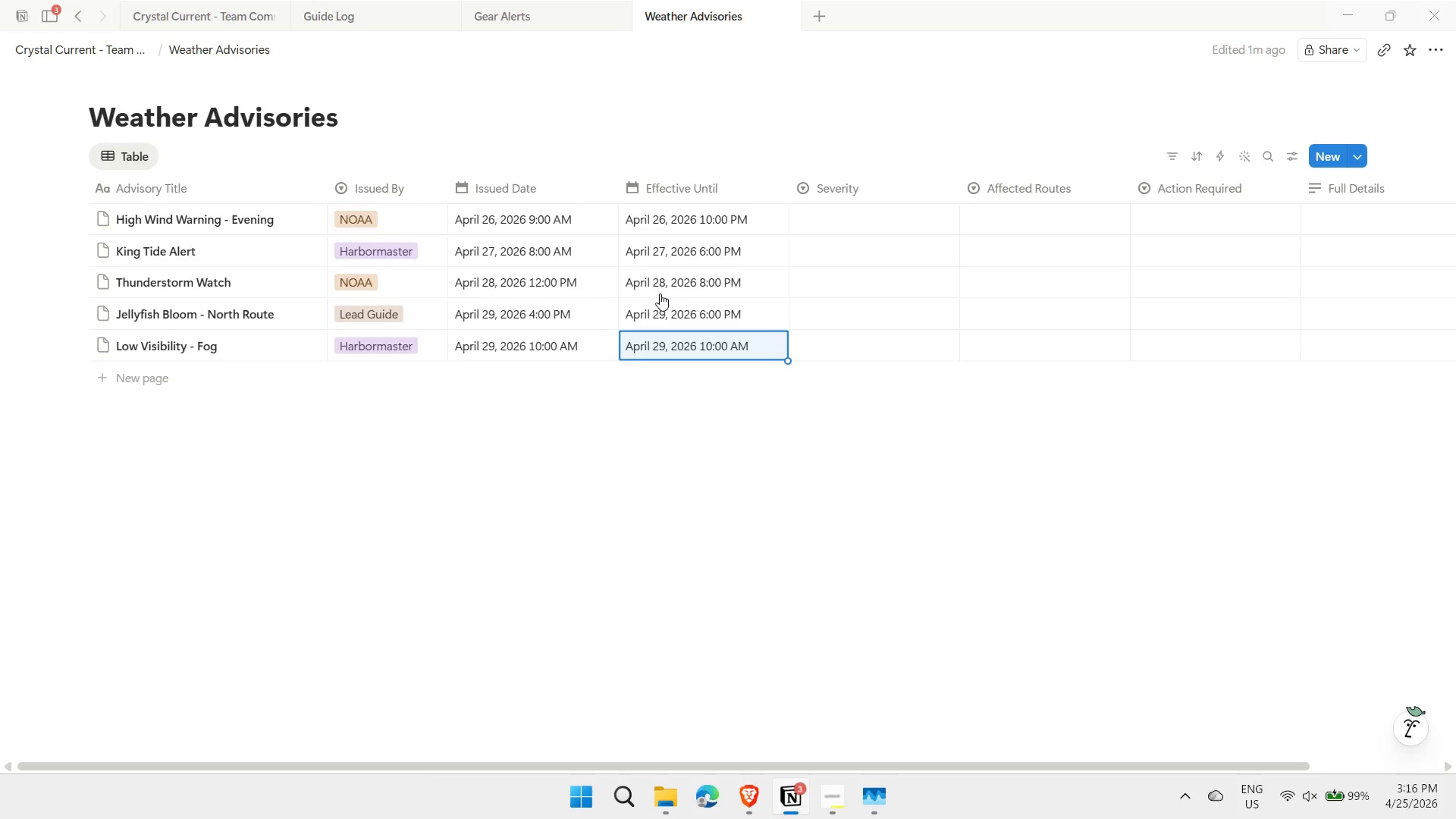 
key(ArrowLeft)
 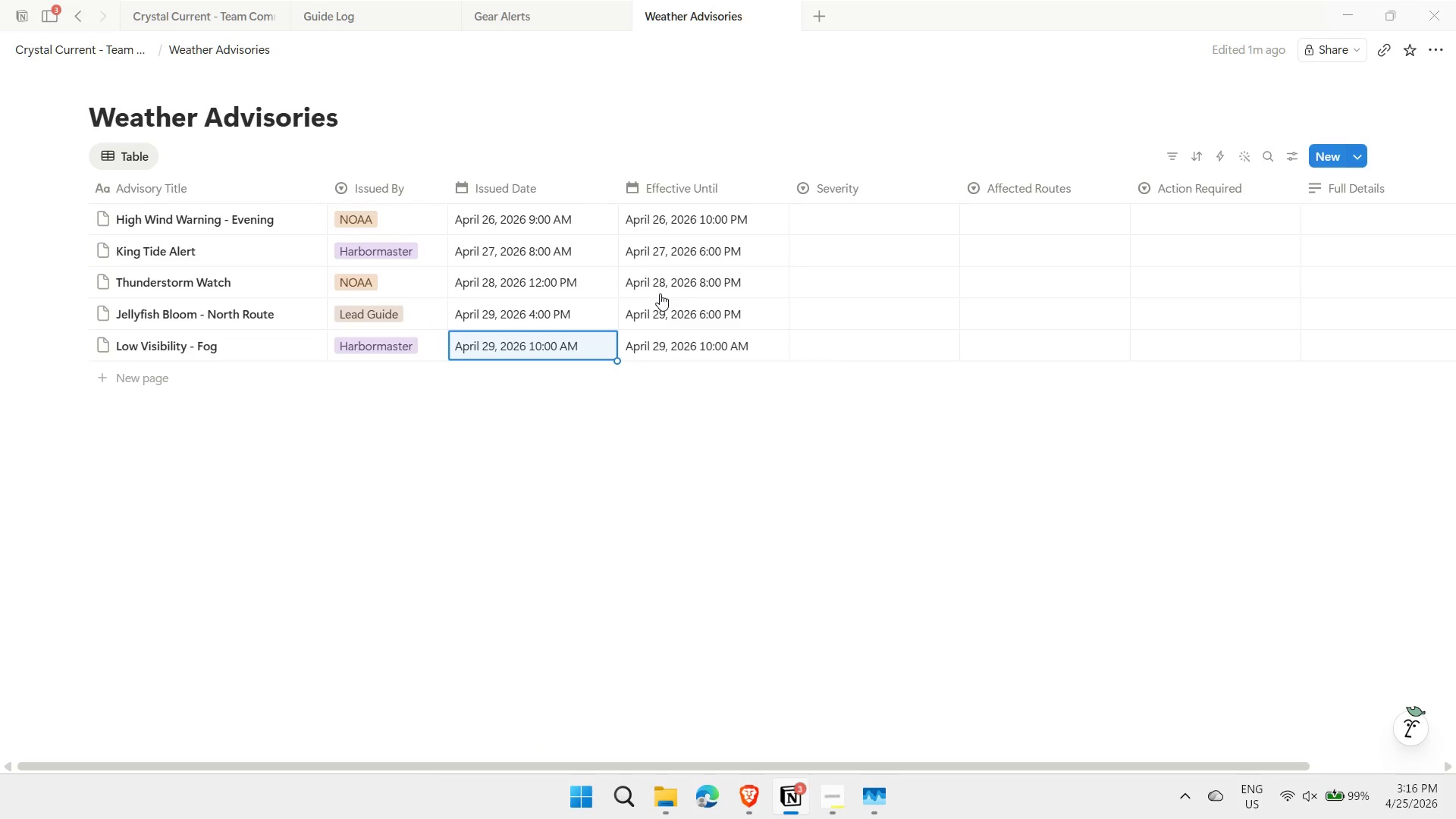 
key(Enter)
 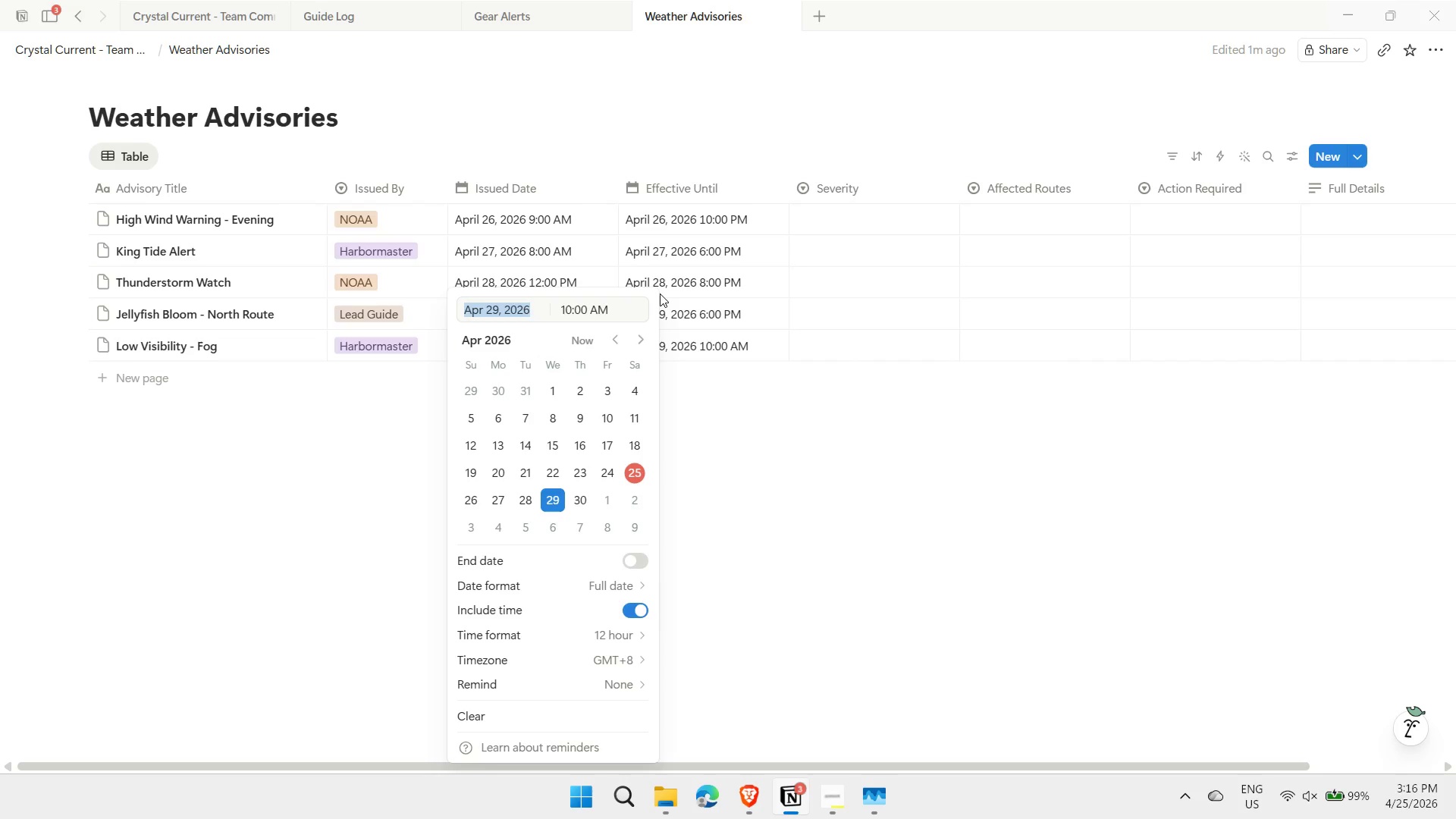 
key(Tab)
type(5 am)
 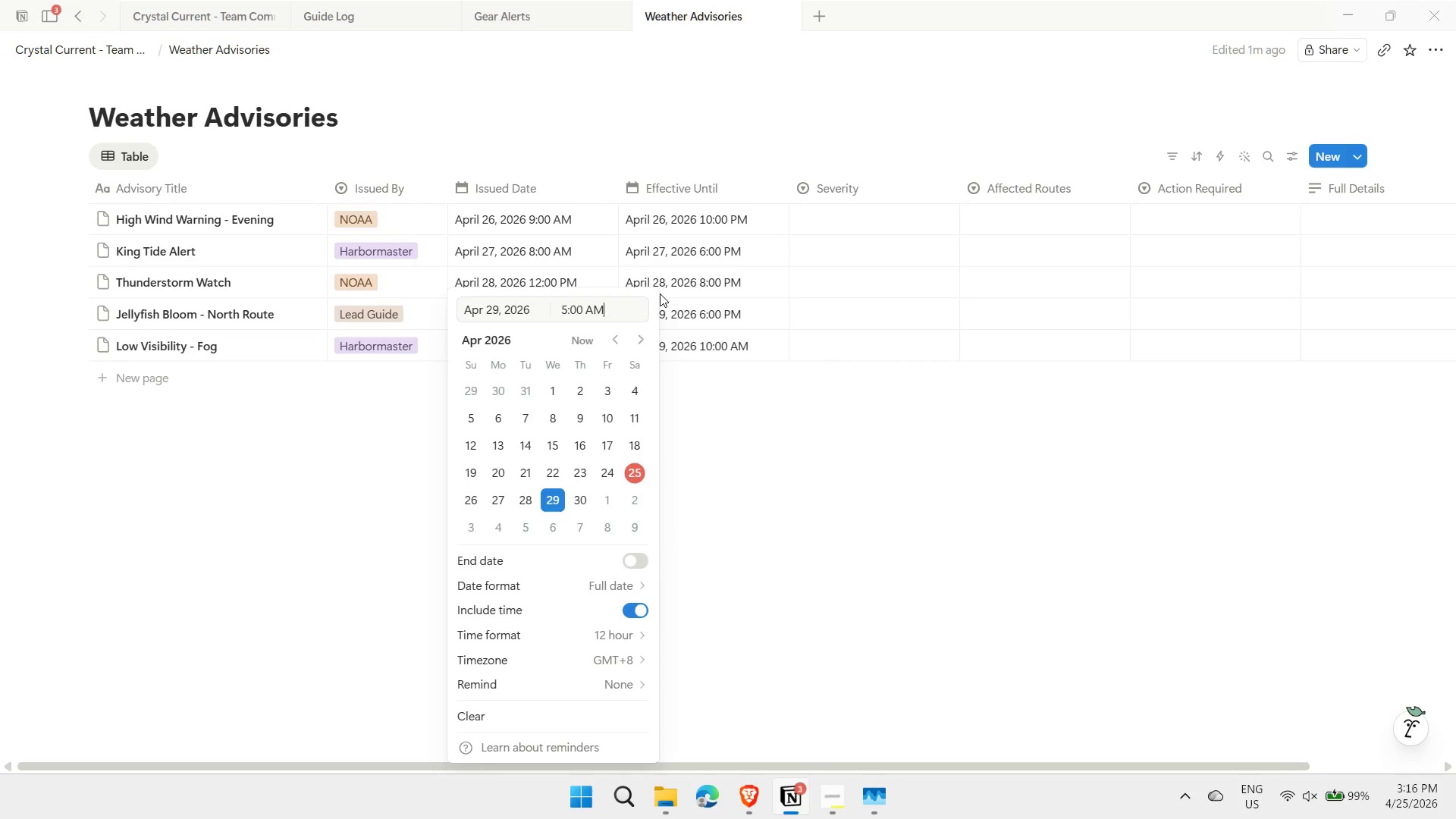 
key(Enter)
 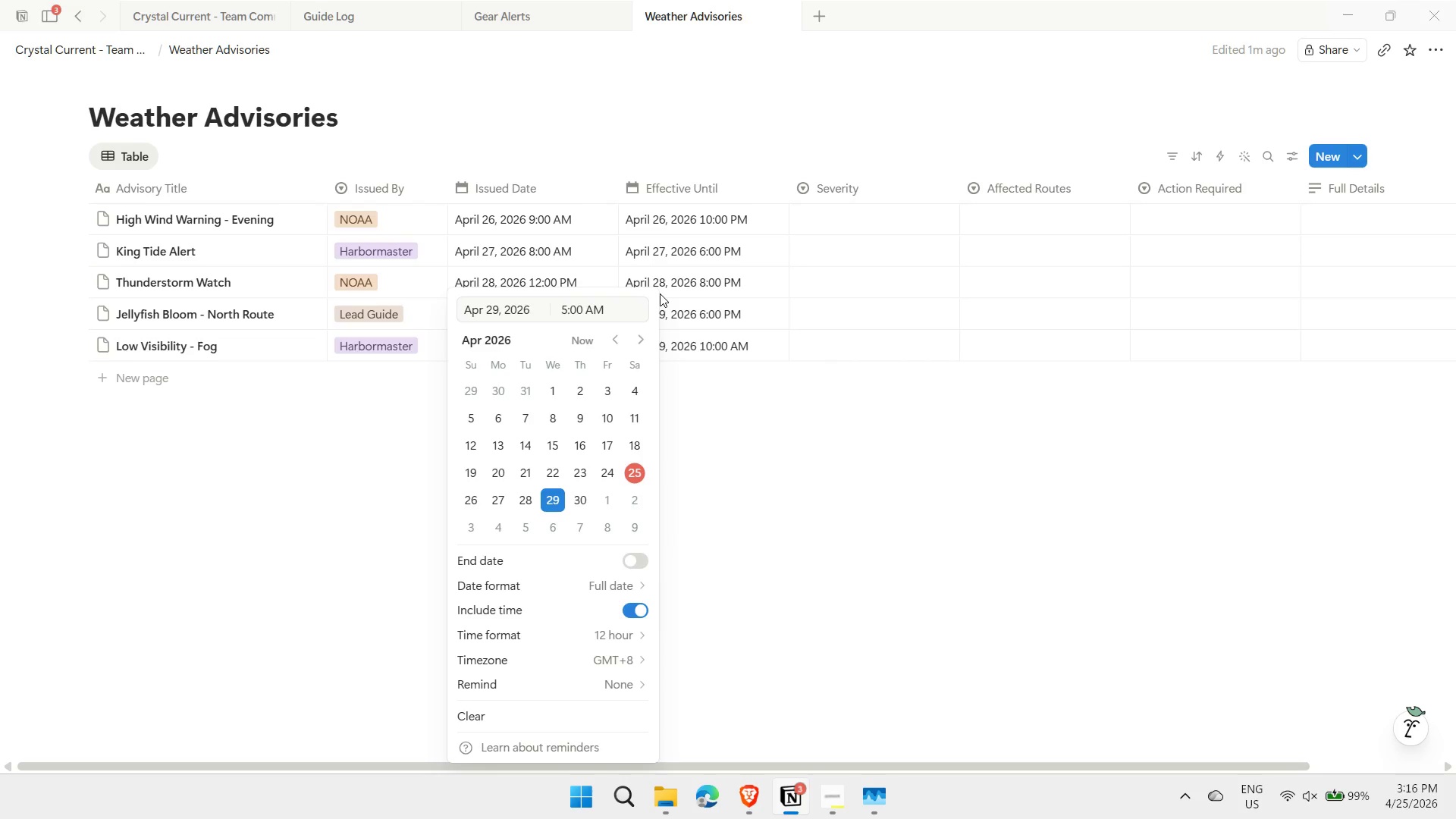 
key(Escape)
 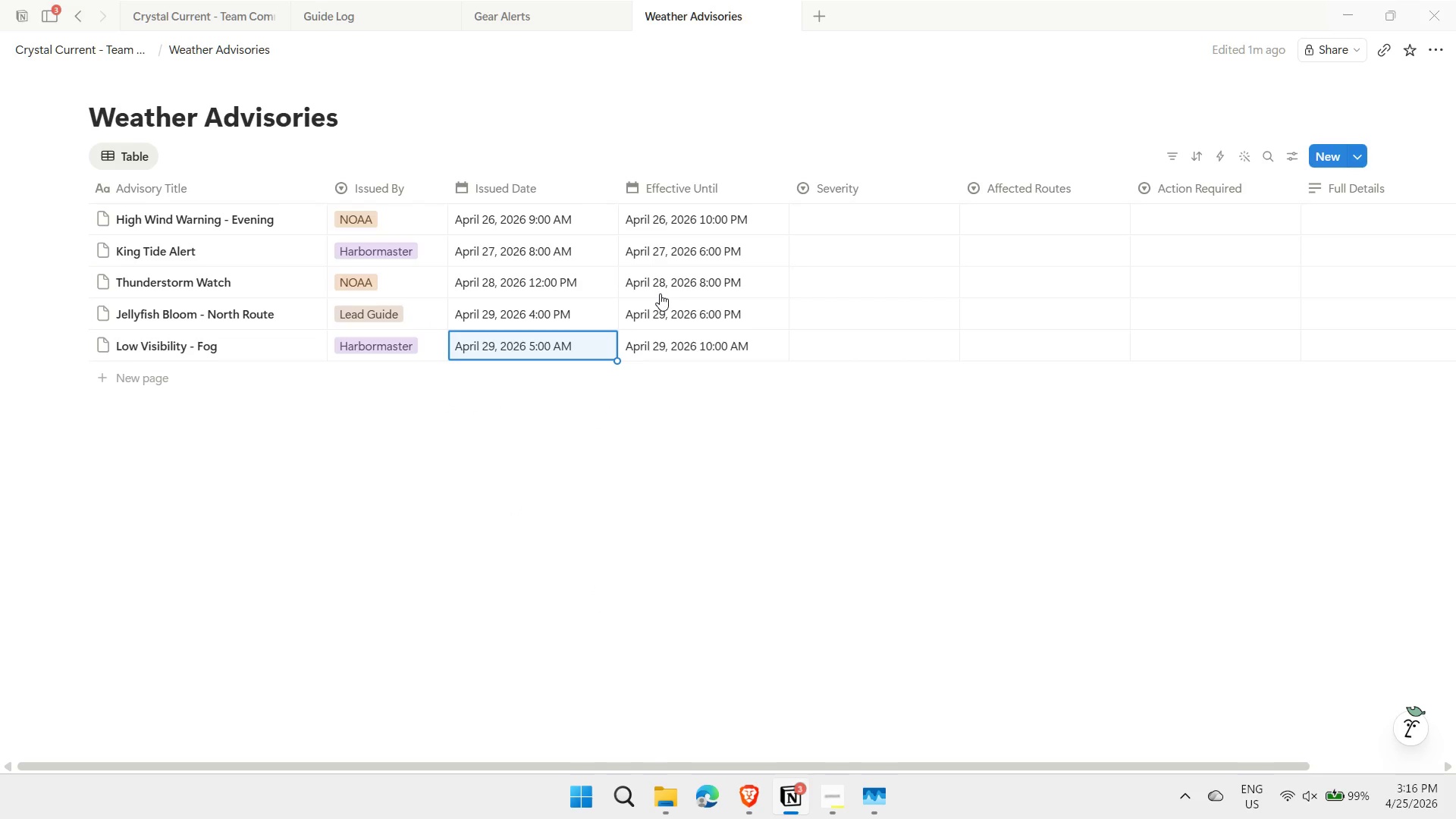 
key(ArrowUp)
 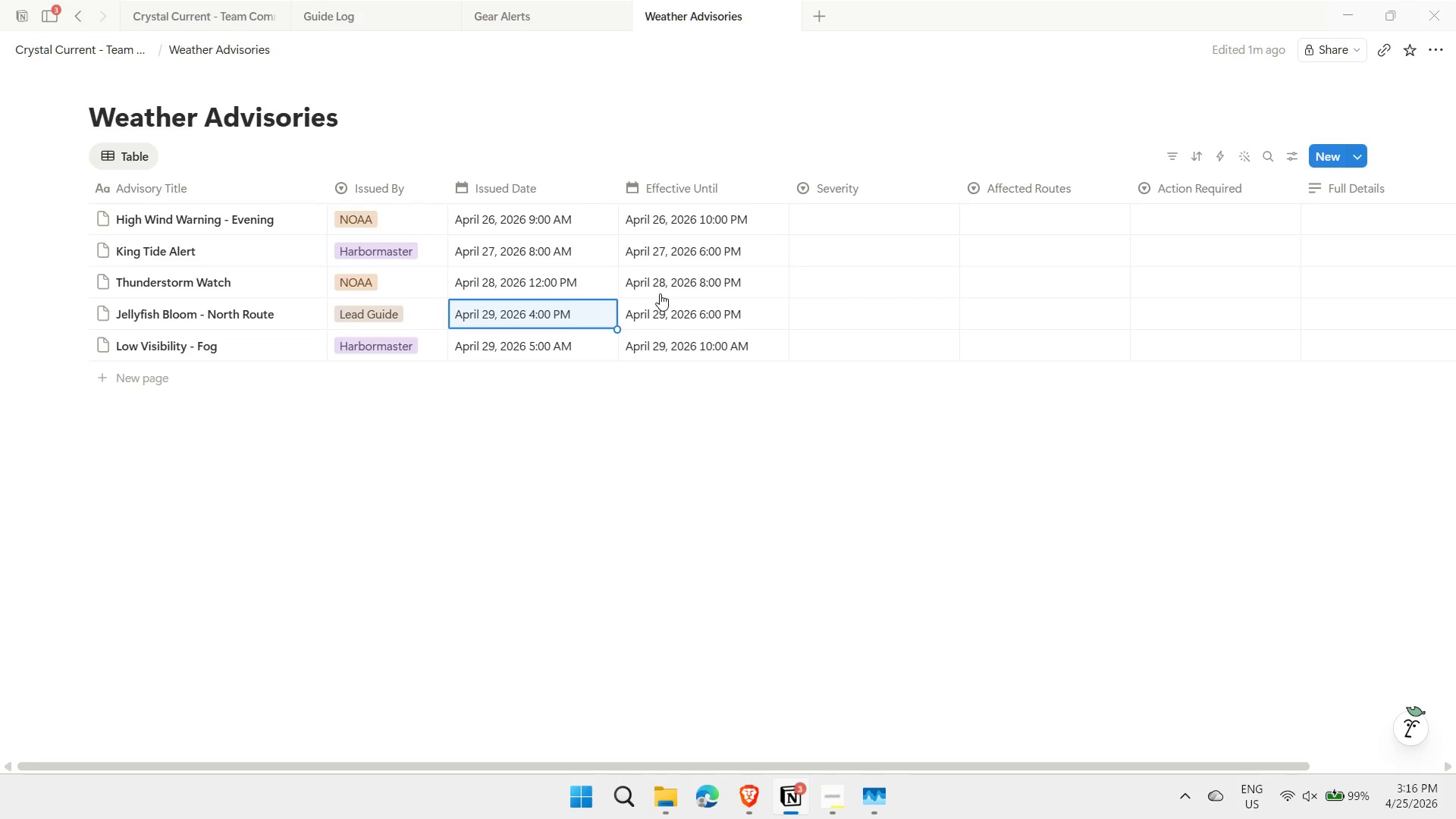 
key(ArrowRight)
 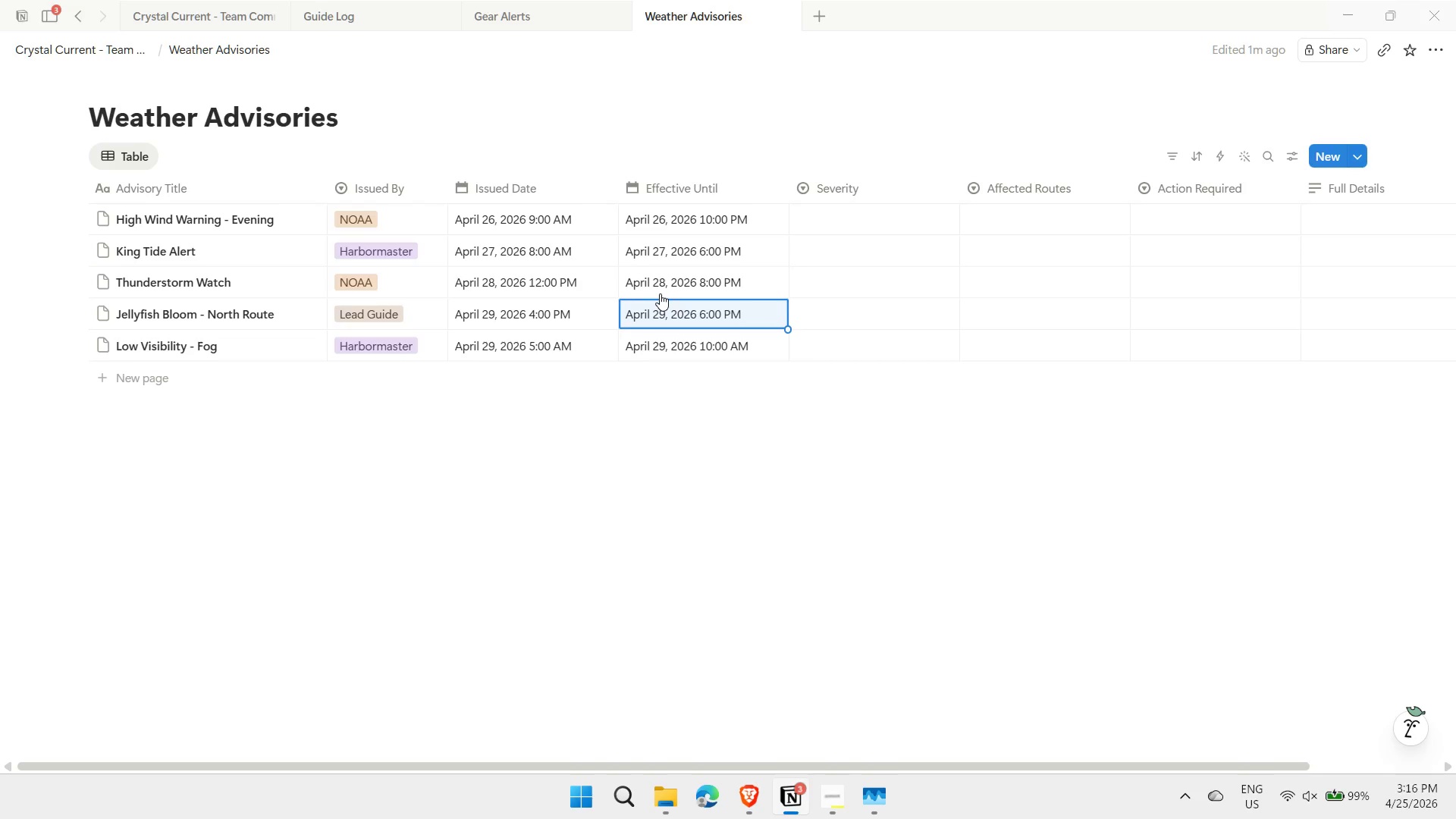 
key(ArrowRight)
 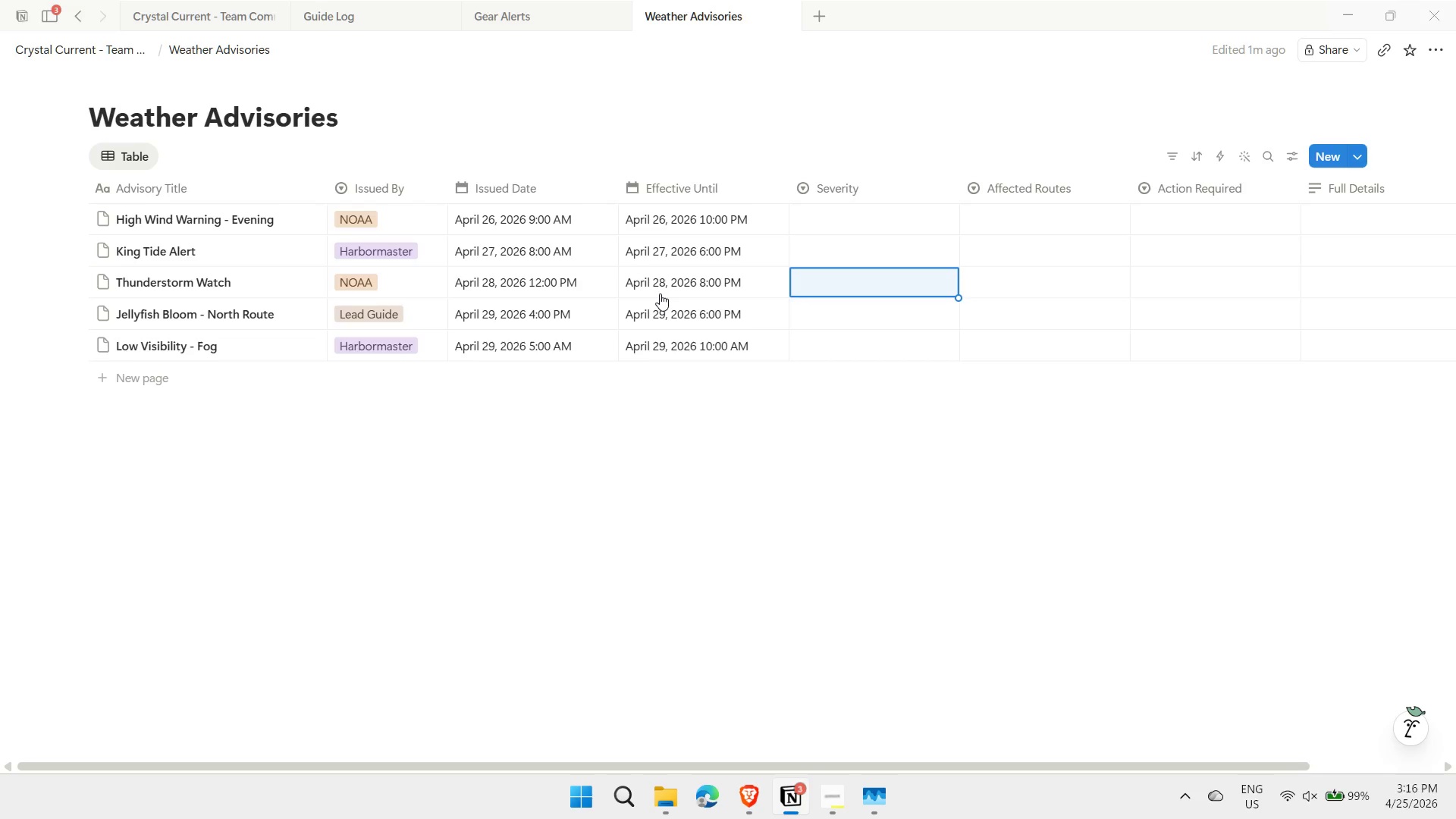 
key(ArrowUp)
 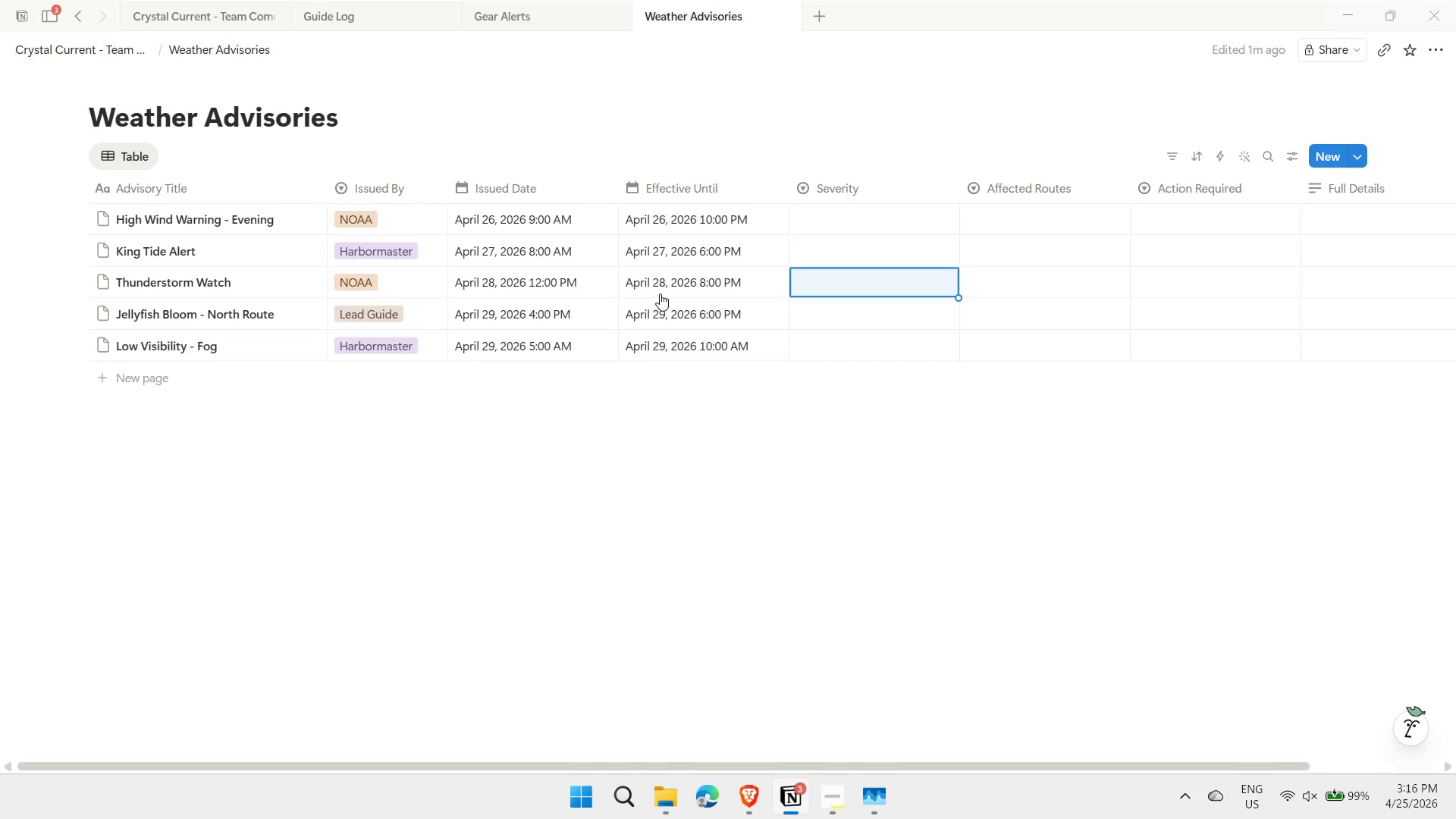 
key(ArrowUp)
 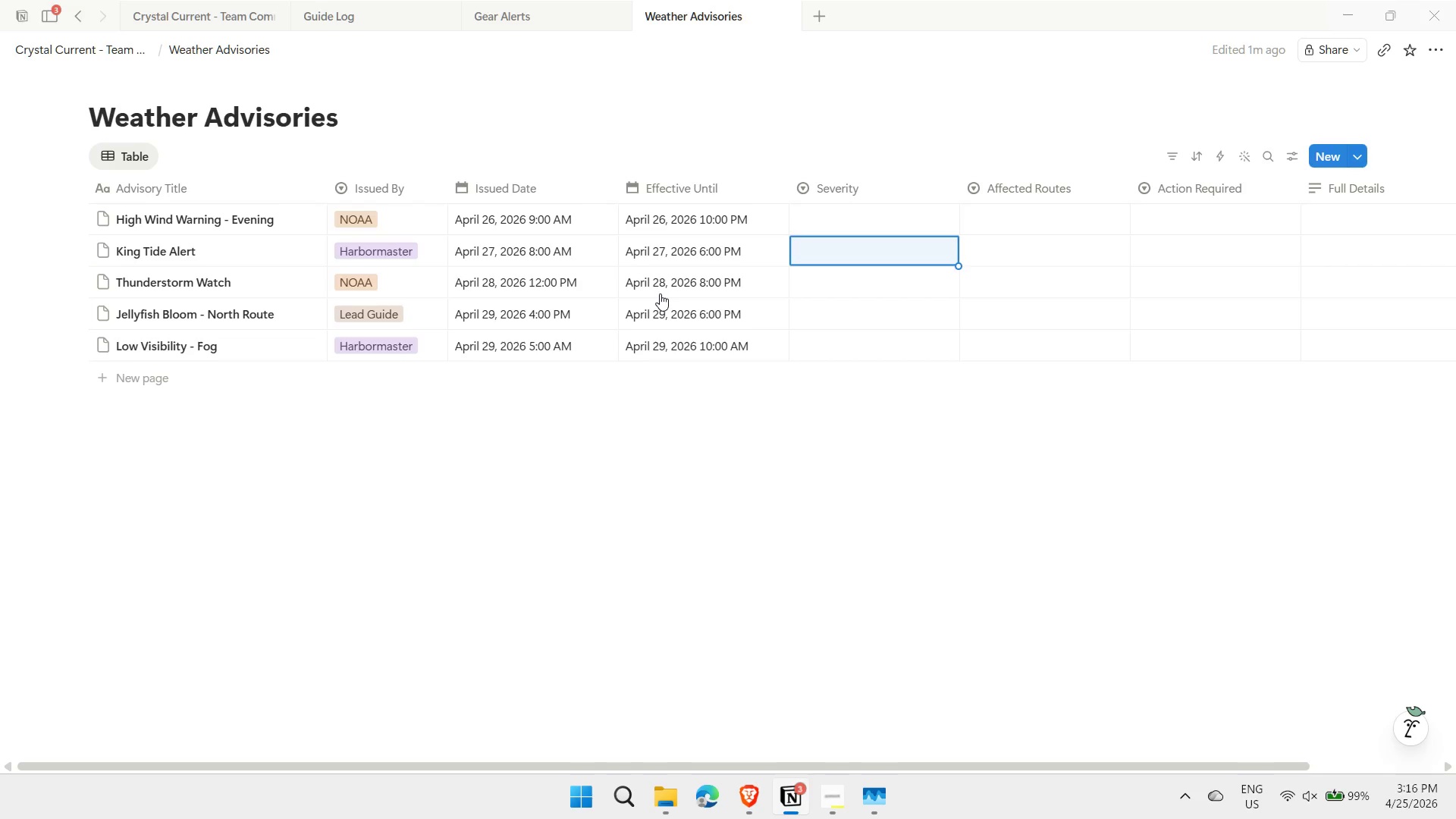 
key(ArrowUp)
 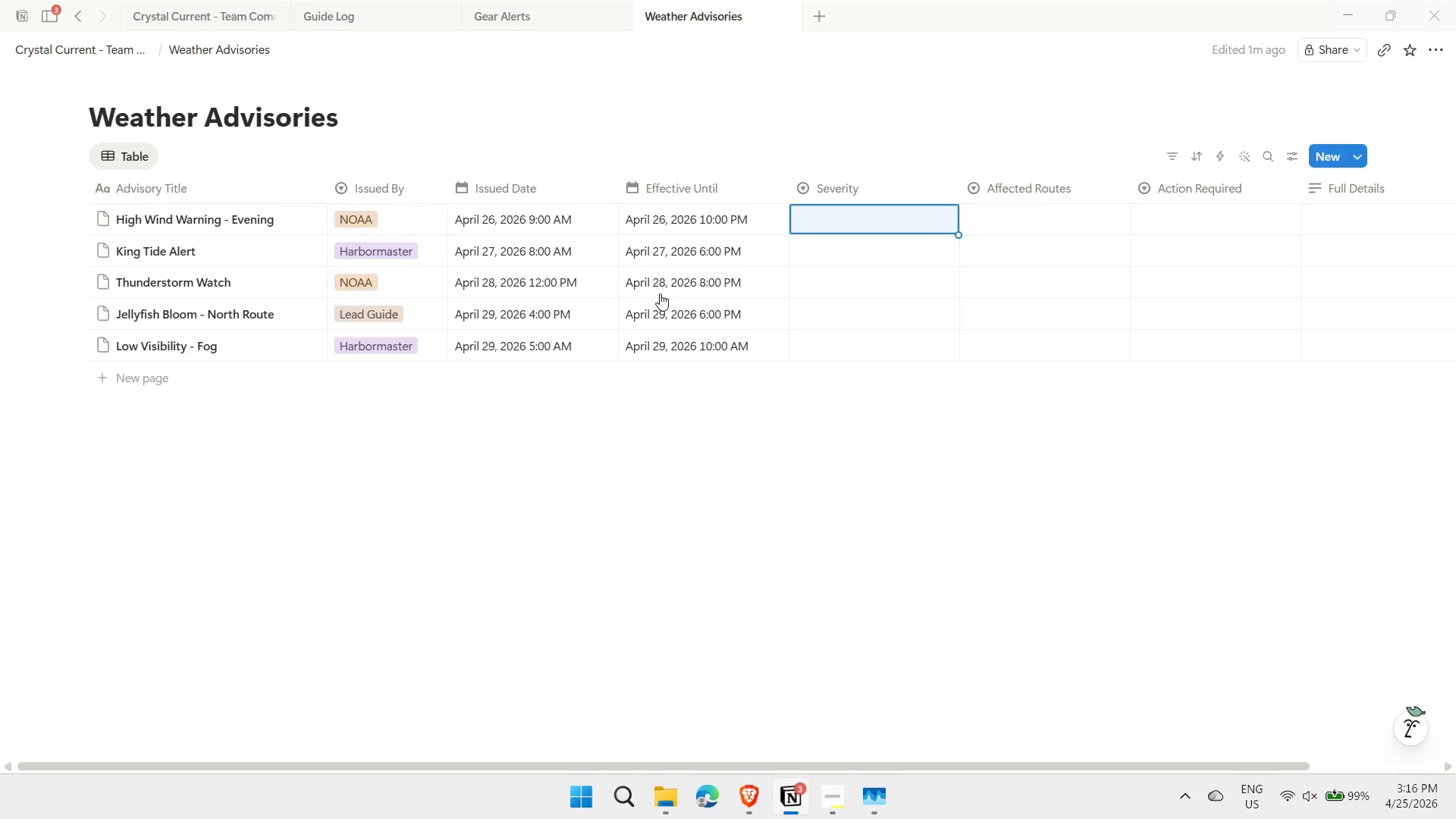 
type(Warning)
 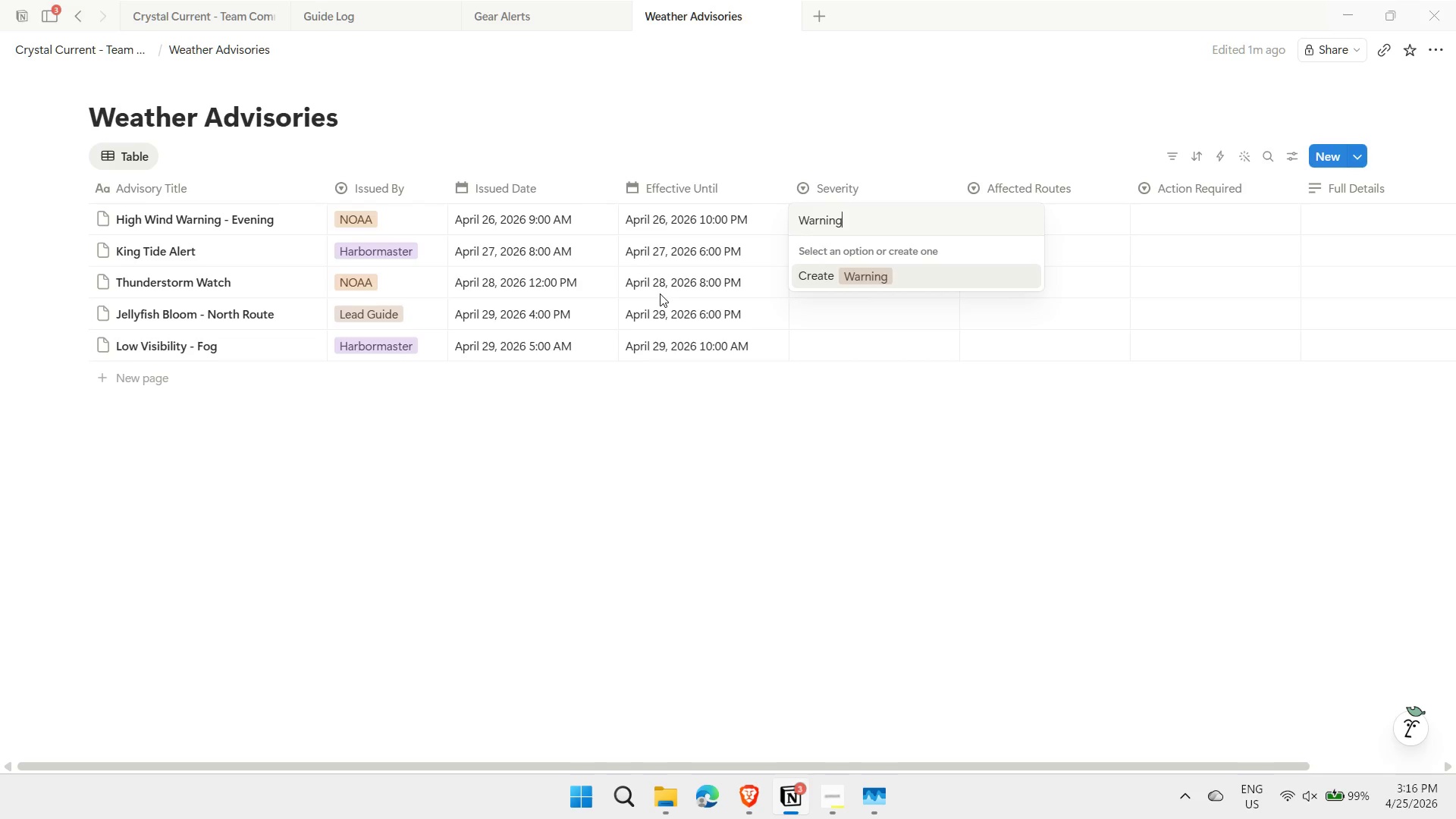 
key(Enter)
 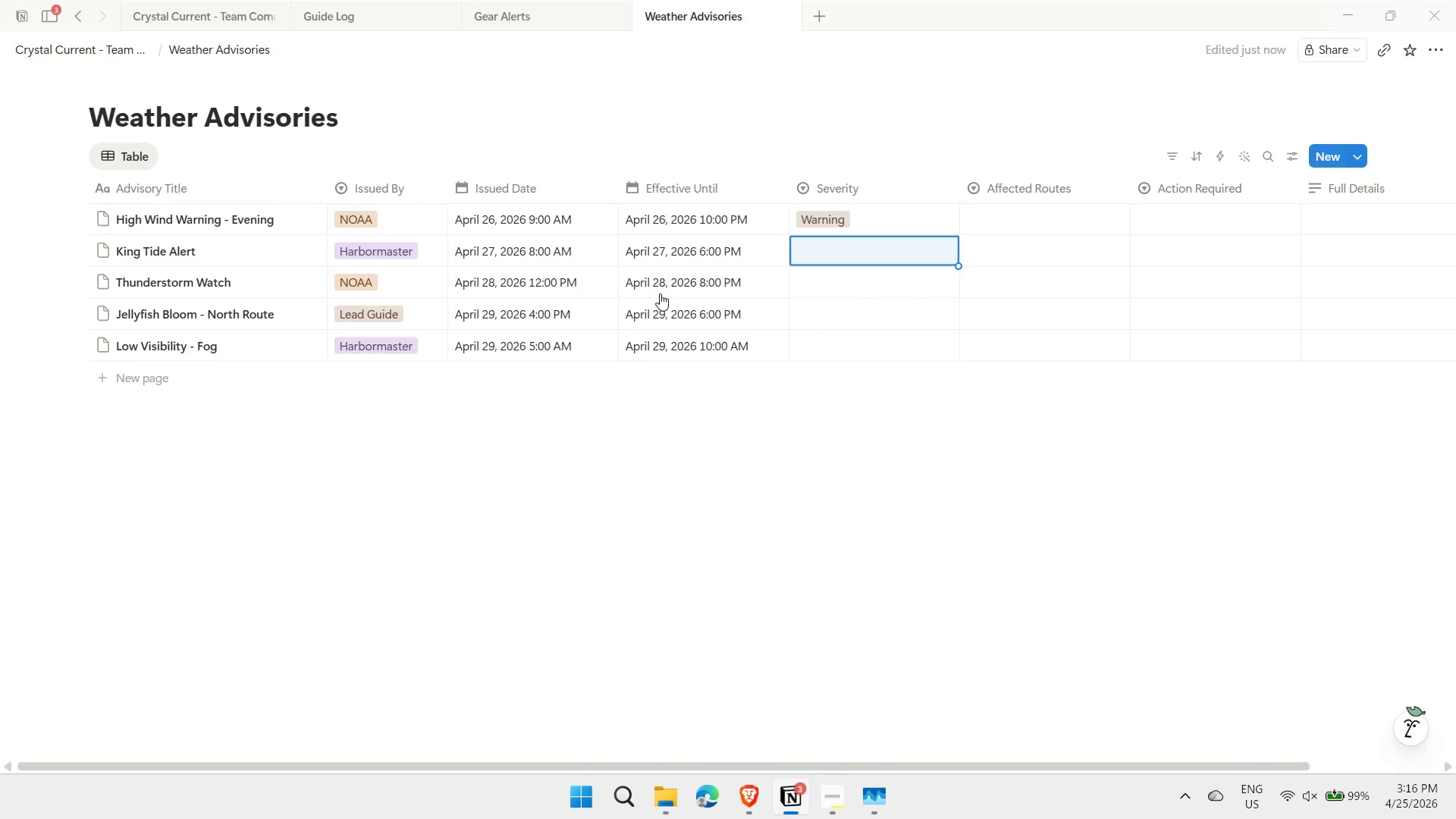 
type(Watch)
 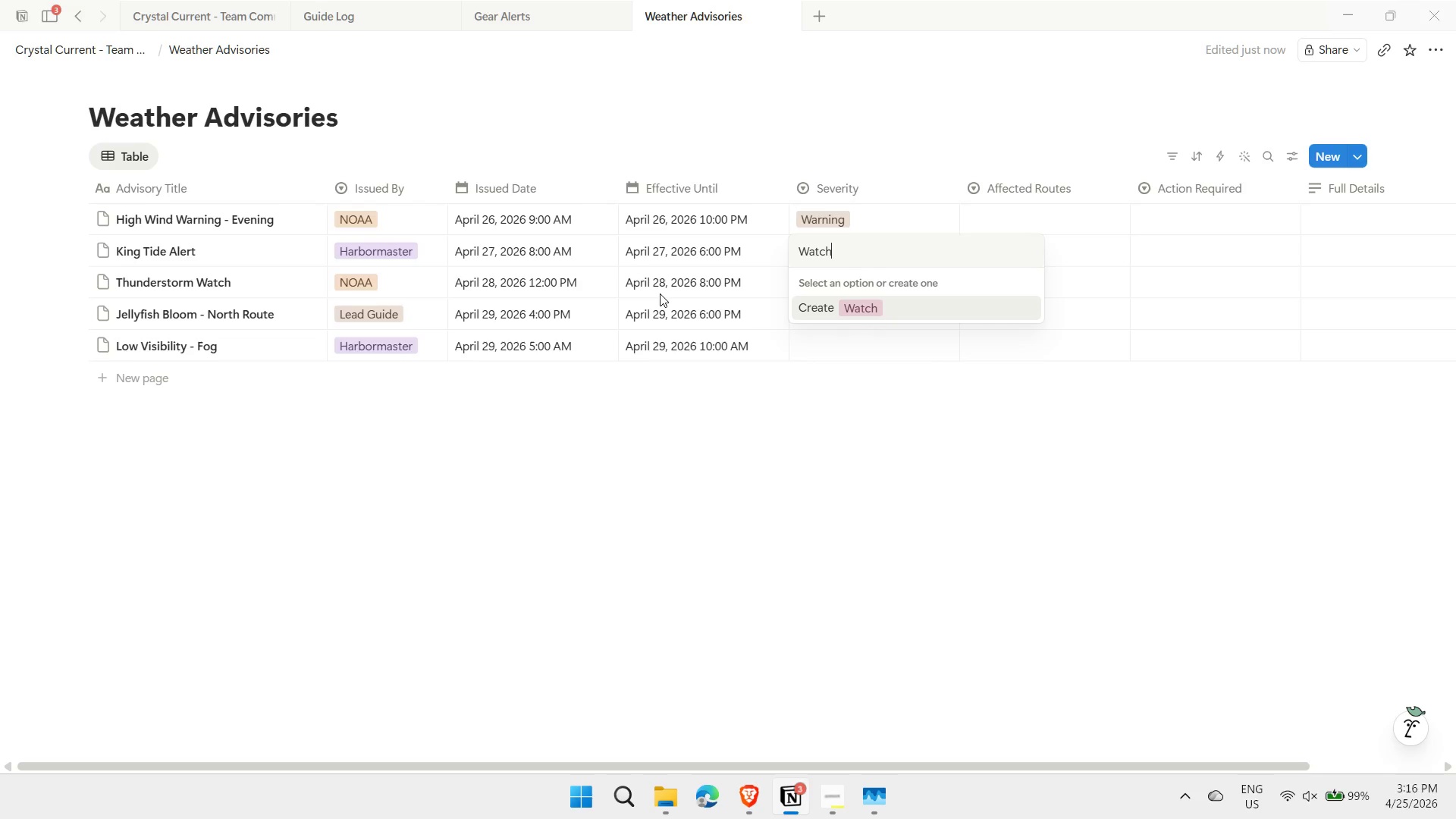 
key(Enter)
 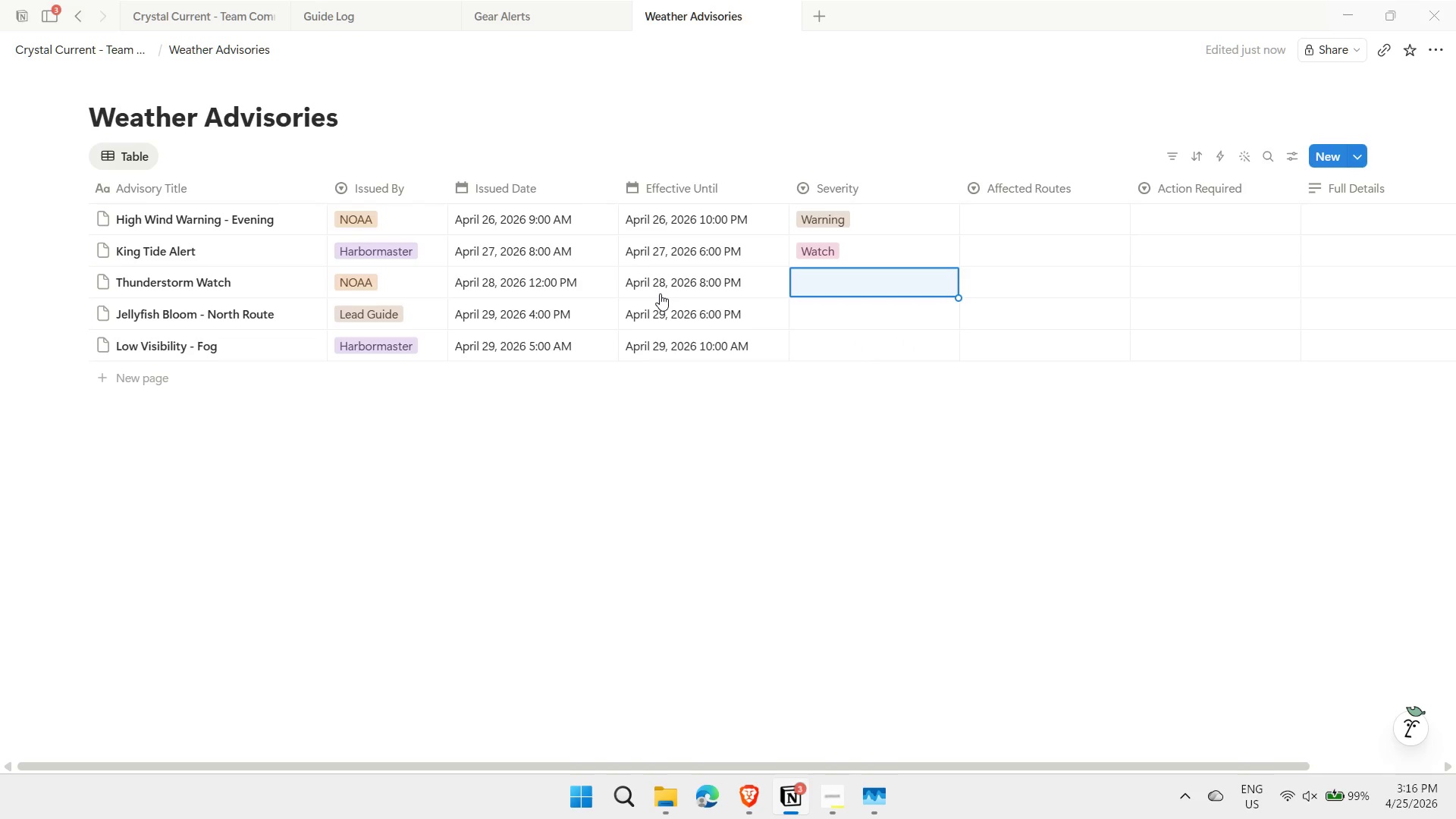 
hold_key(key=ShiftLeft, duration=0.42)
 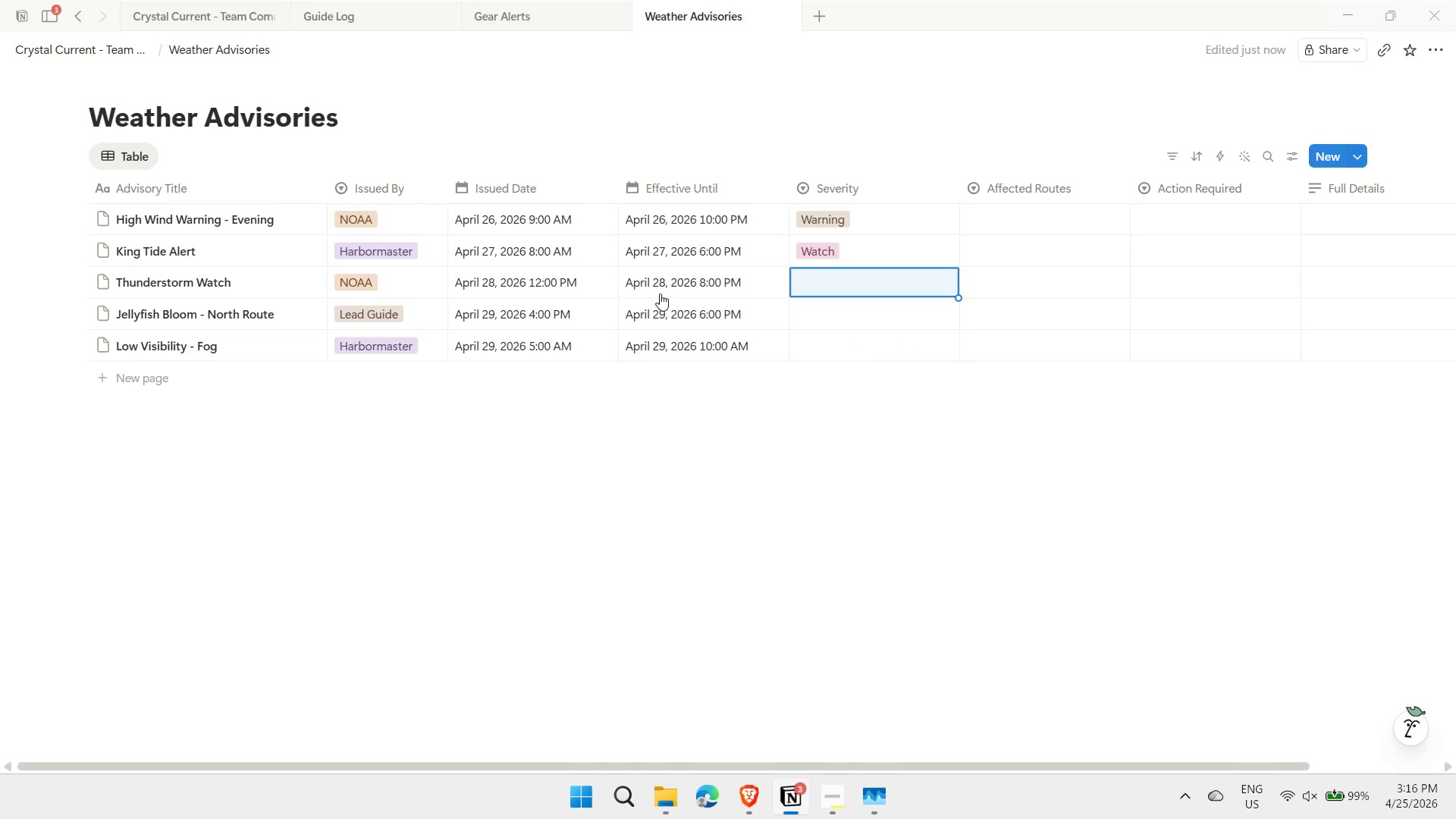 
type(wa)
 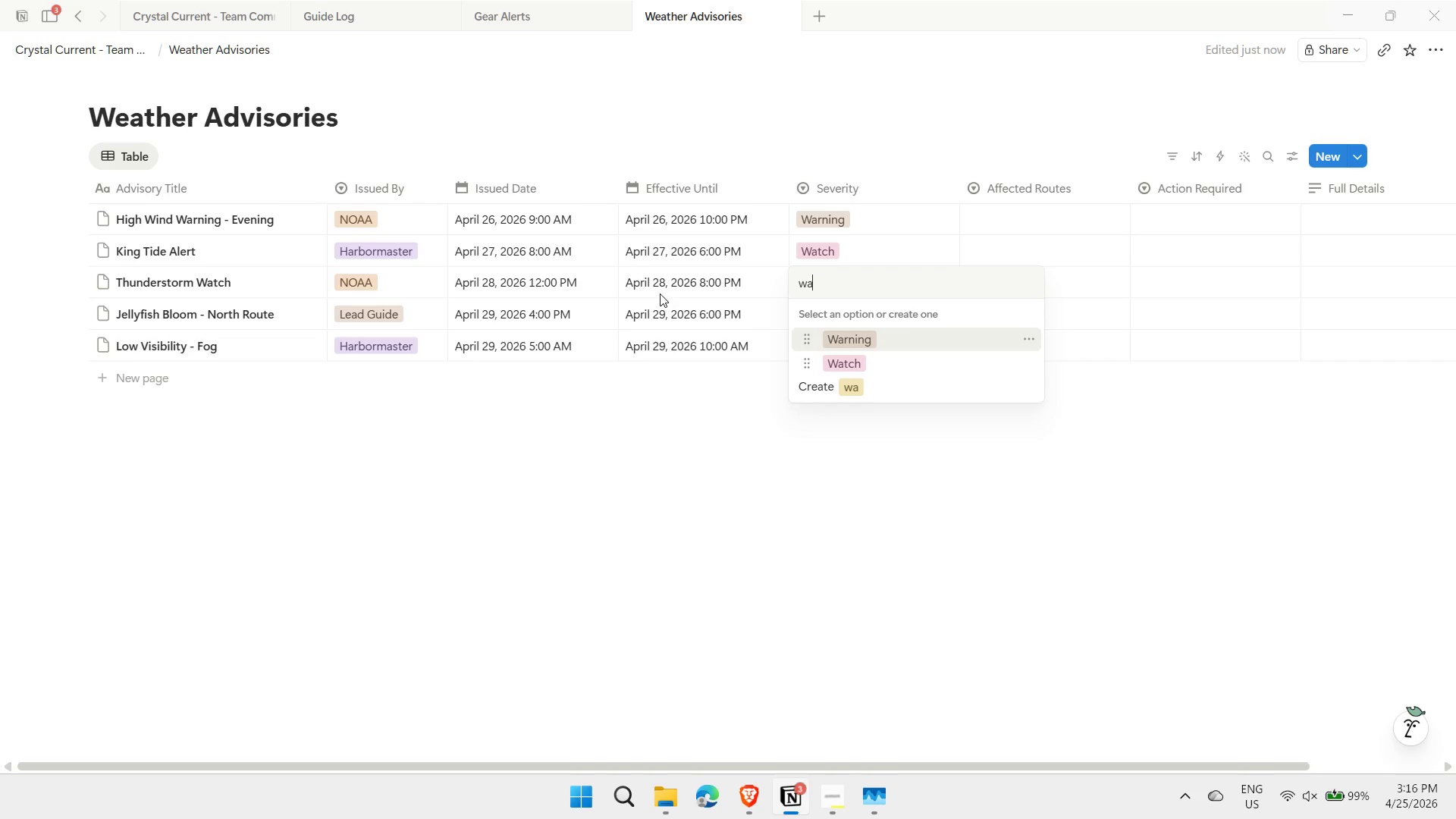 
key(Enter)
 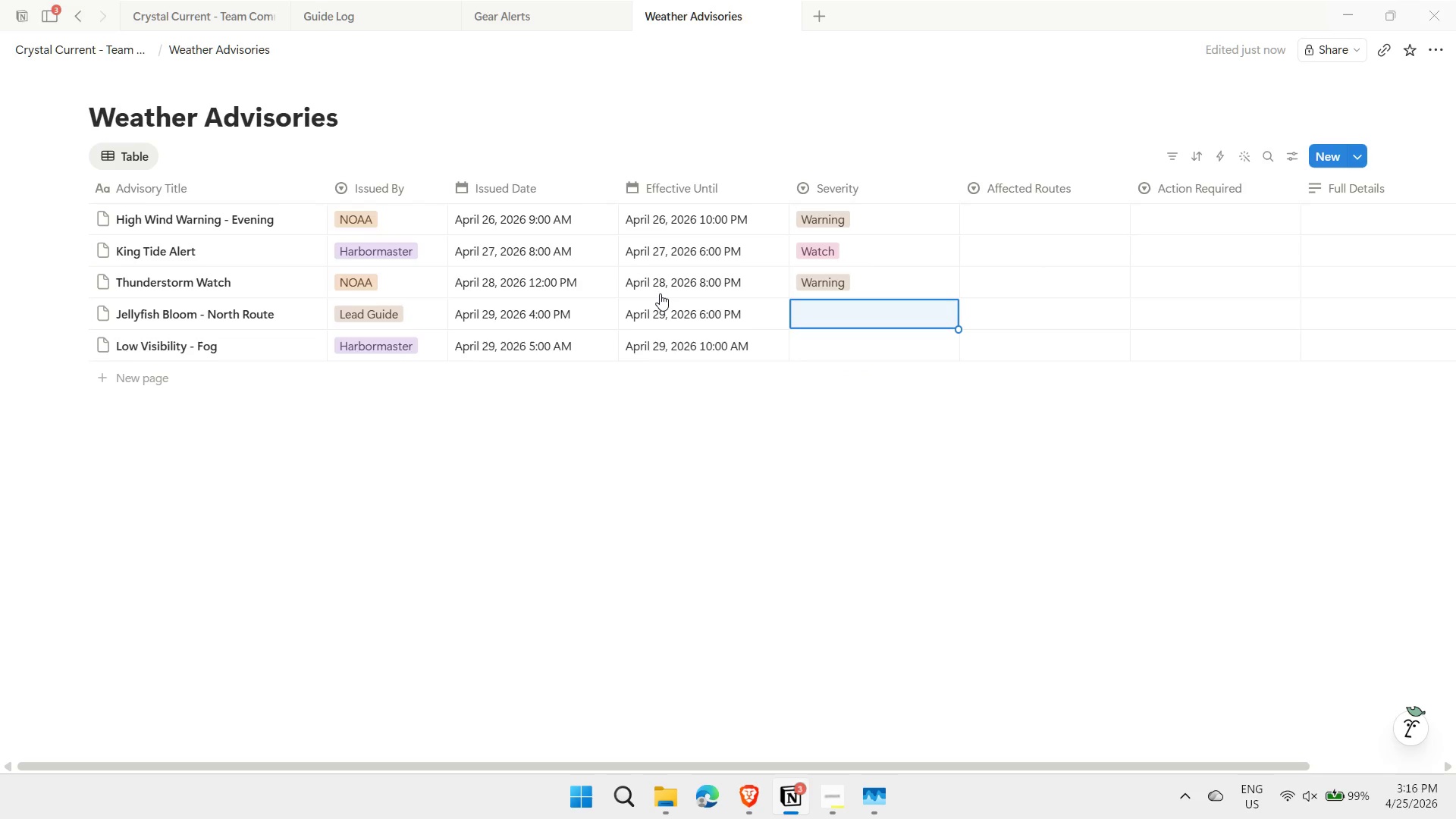 
type(Info)
 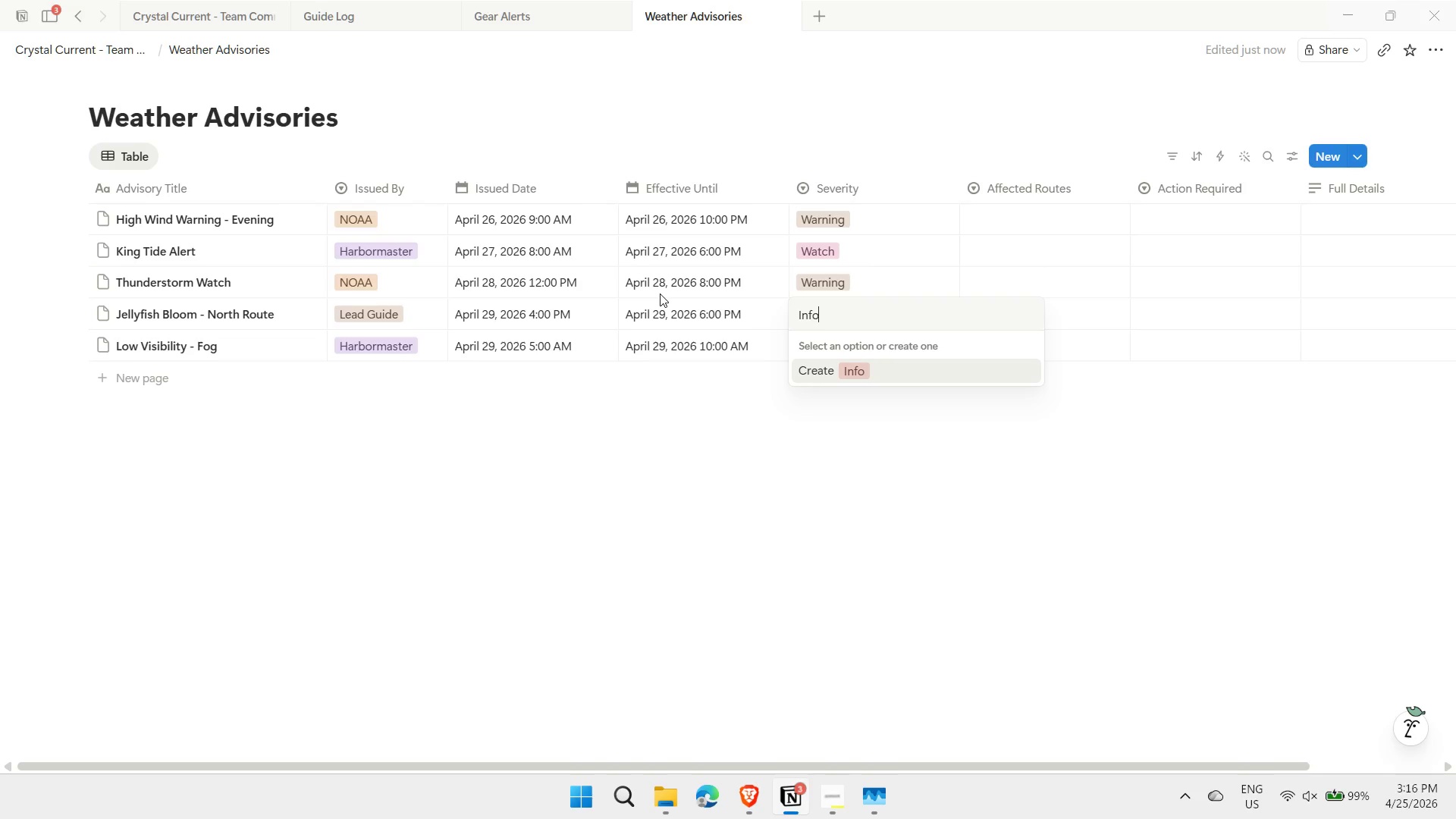 
key(Enter)
 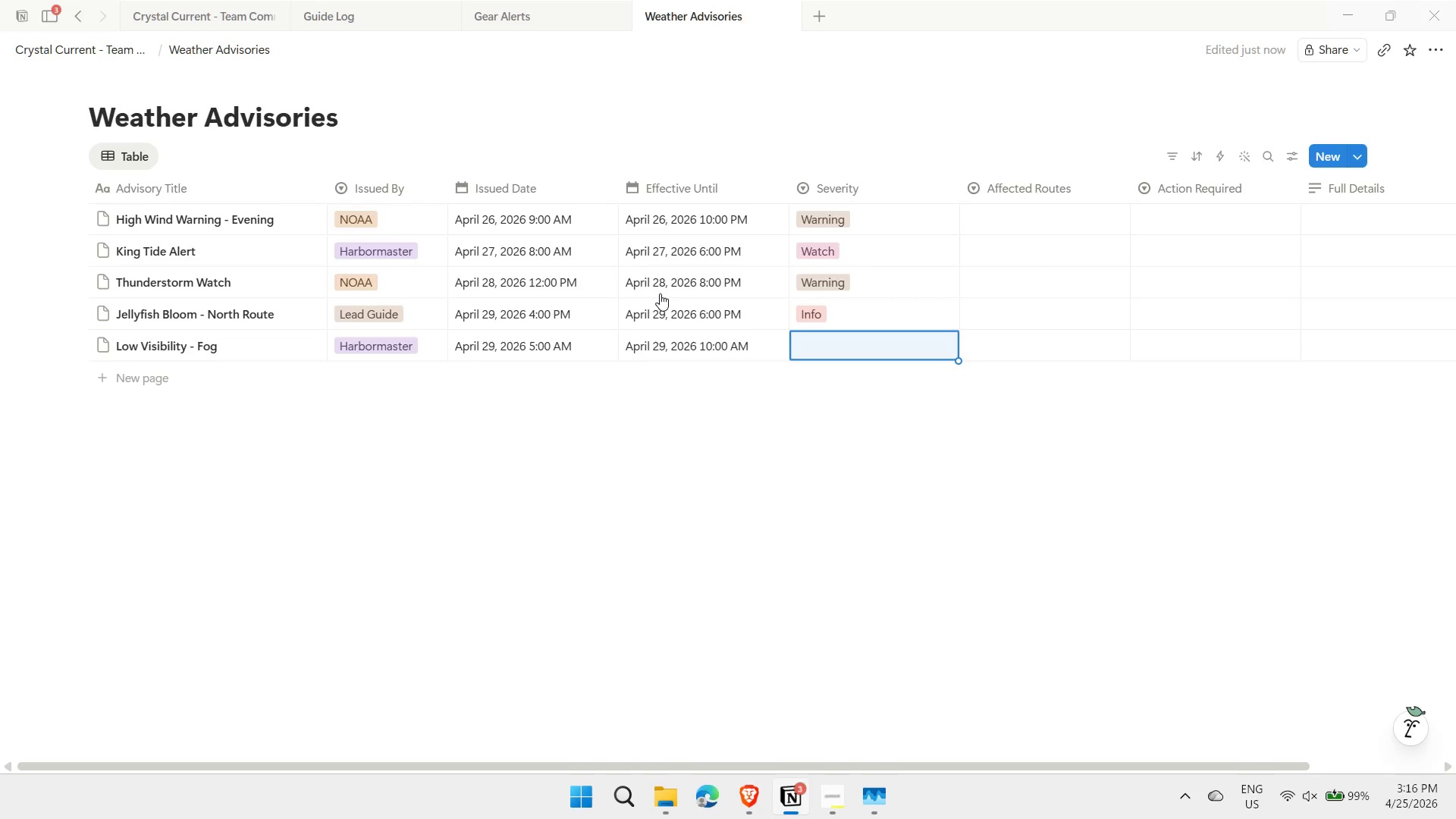 
key(Shift+ShiftLeft)
 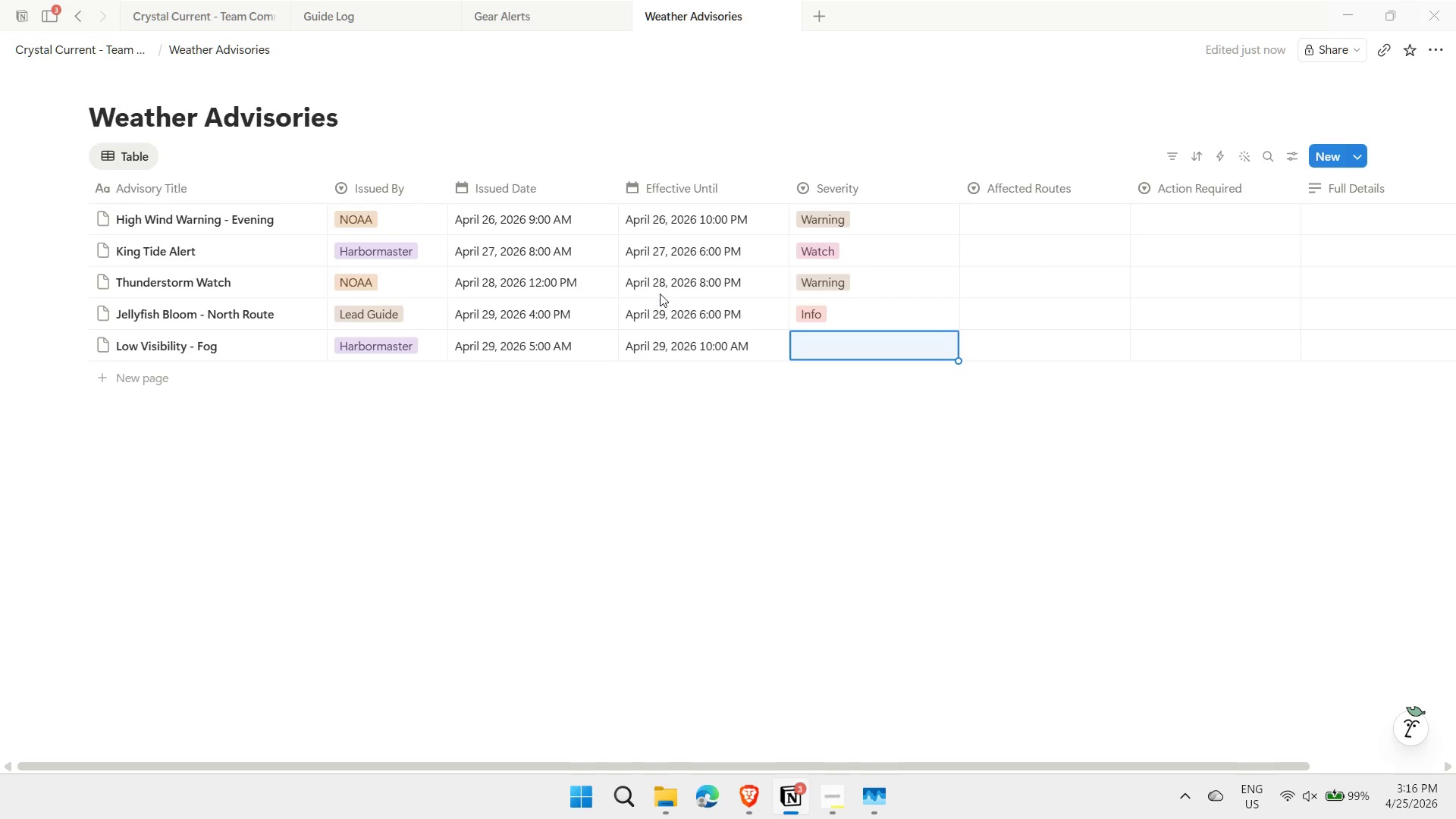 
key(Shift+W)
 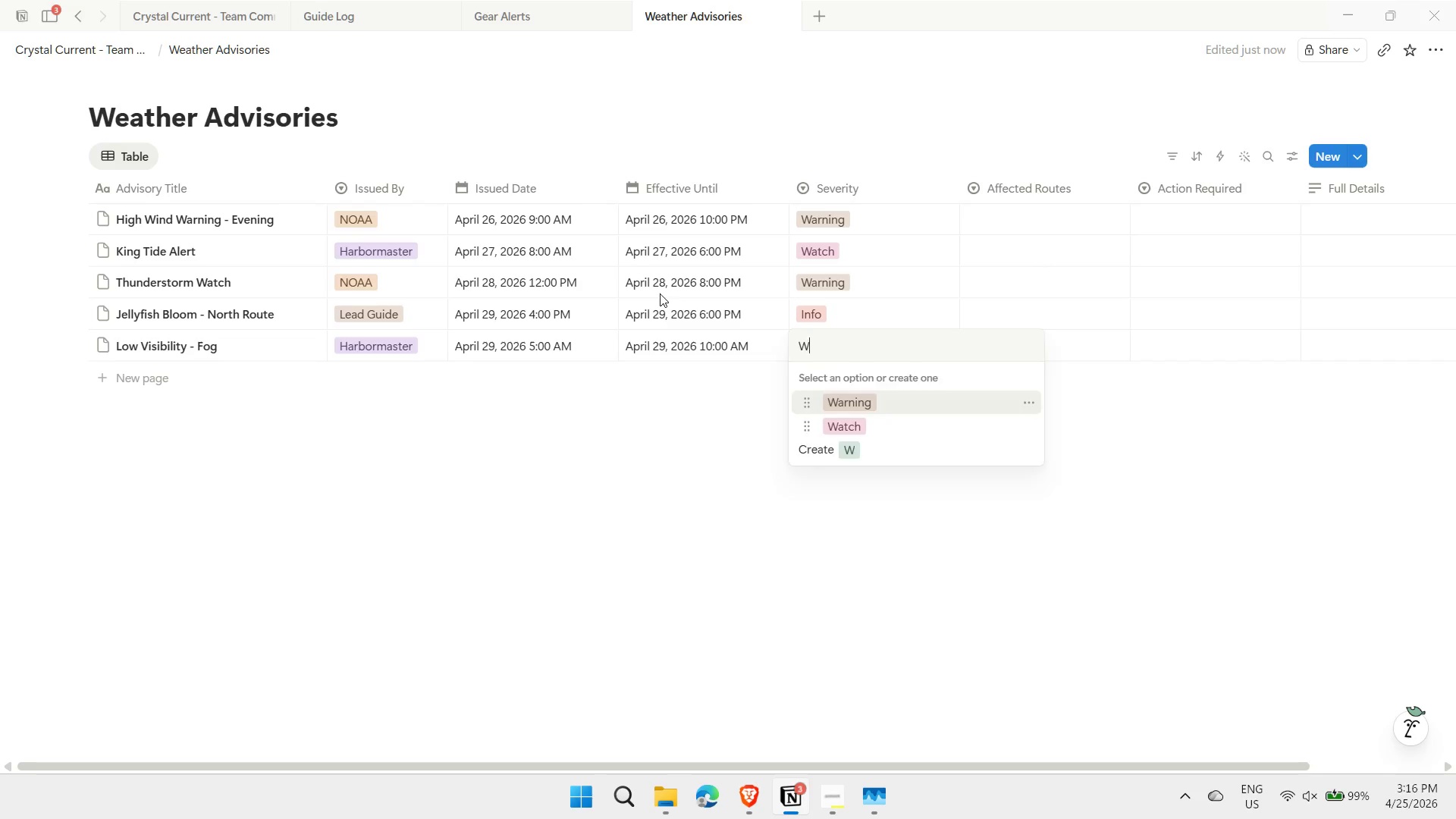 
key(Enter)
 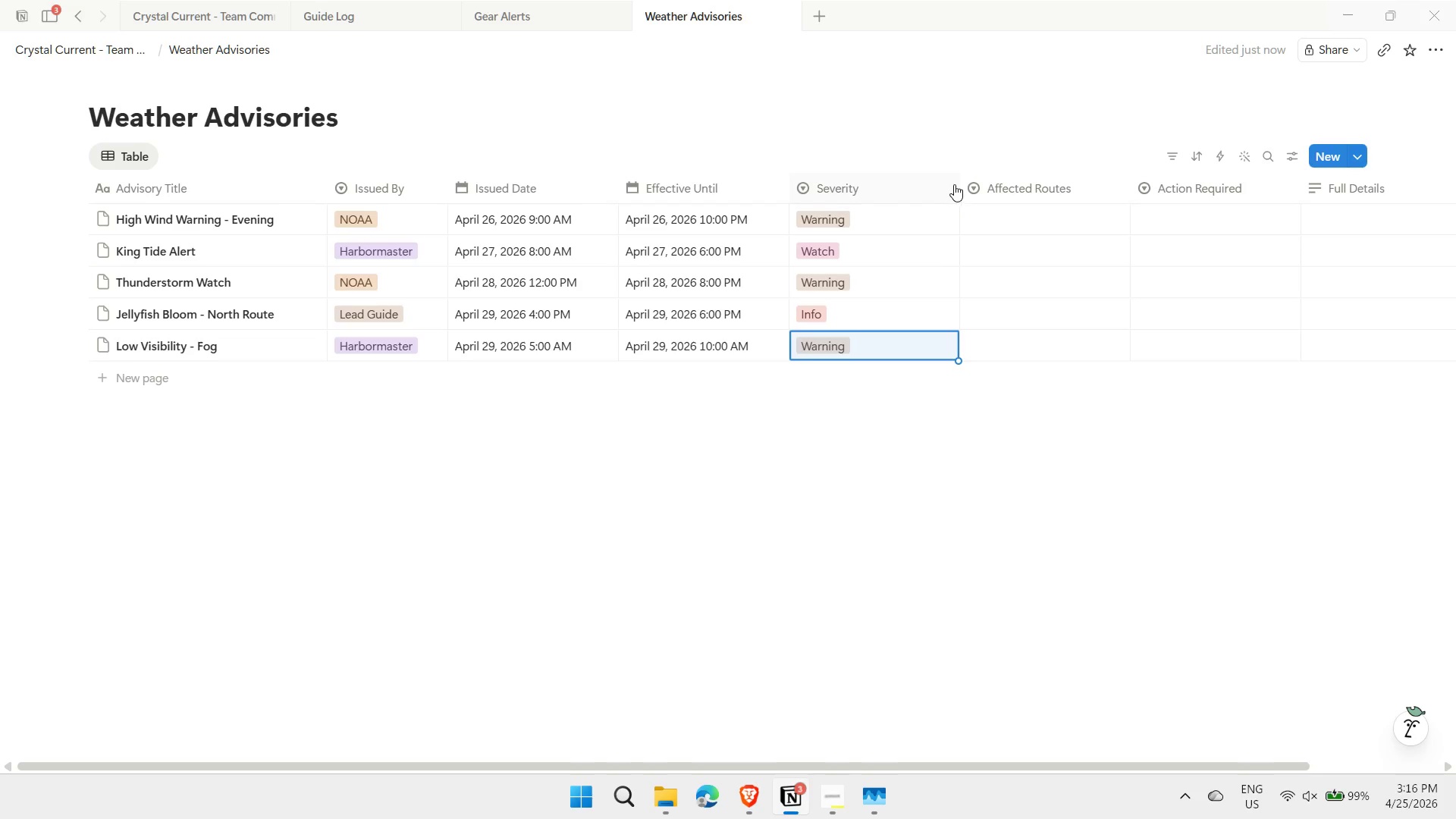 
left_click_drag(start_coordinate=[958, 184], to_coordinate=[890, 193])
 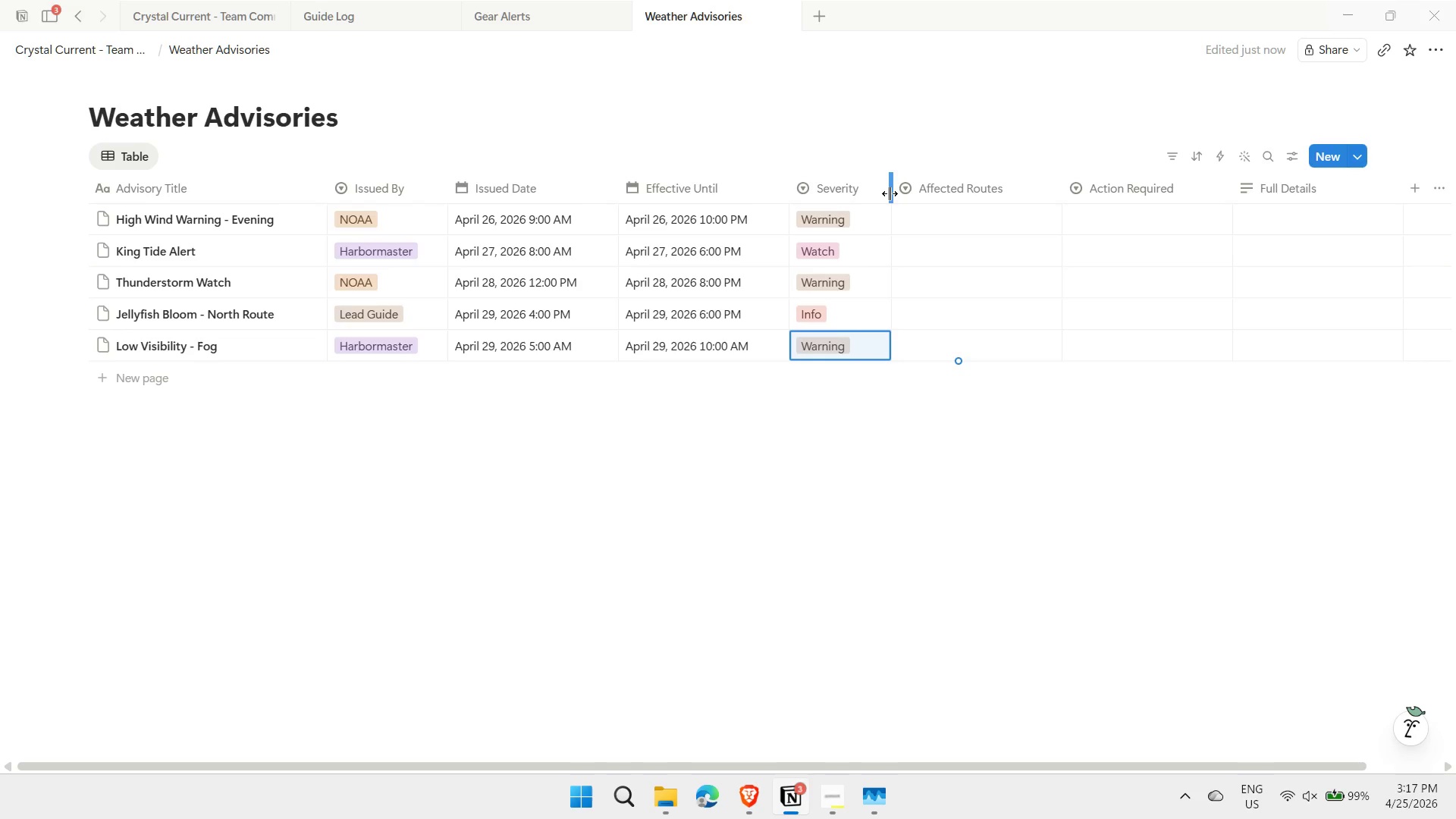 
wait(17.02)
 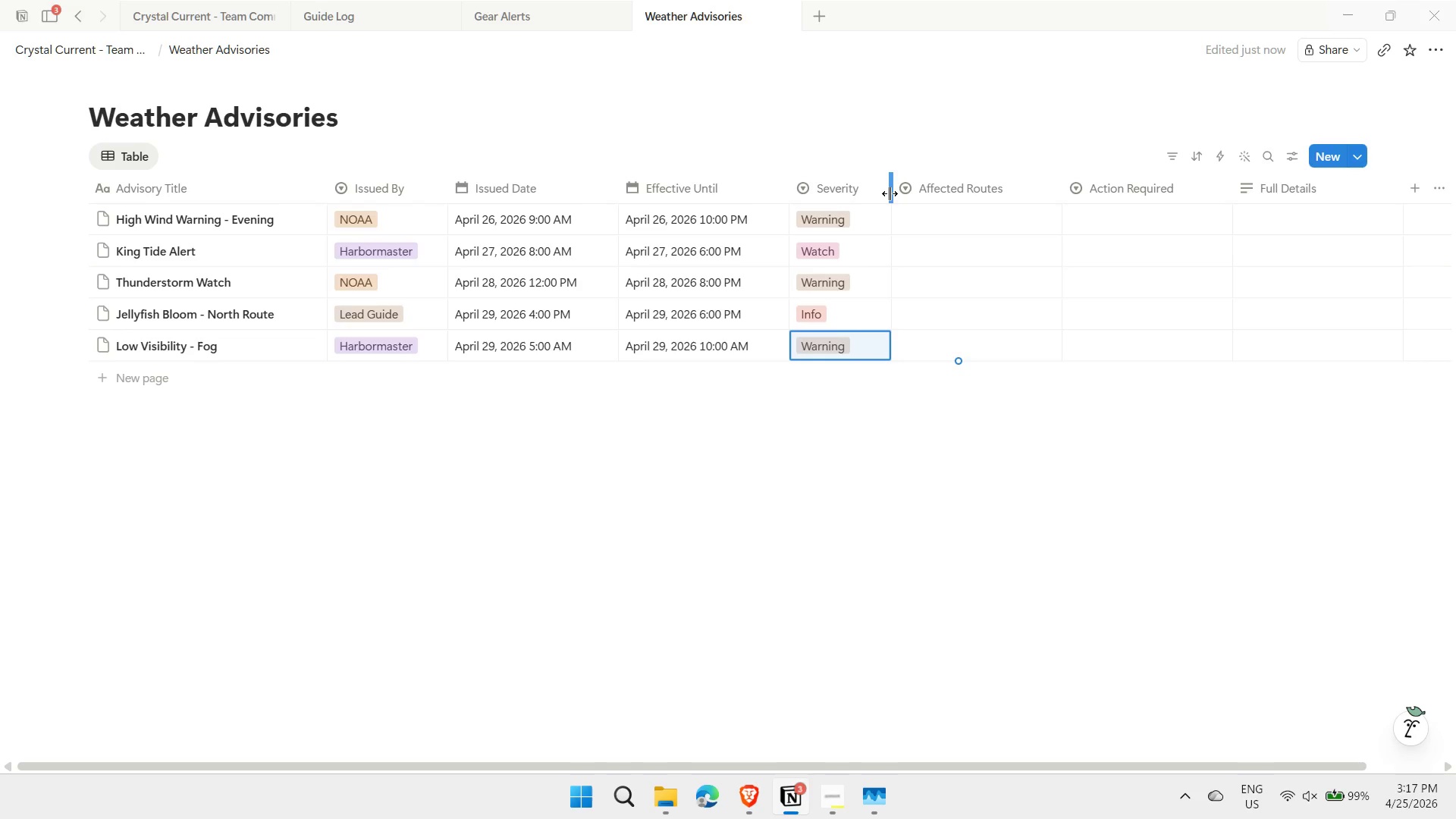 
key(ArrowRight)
 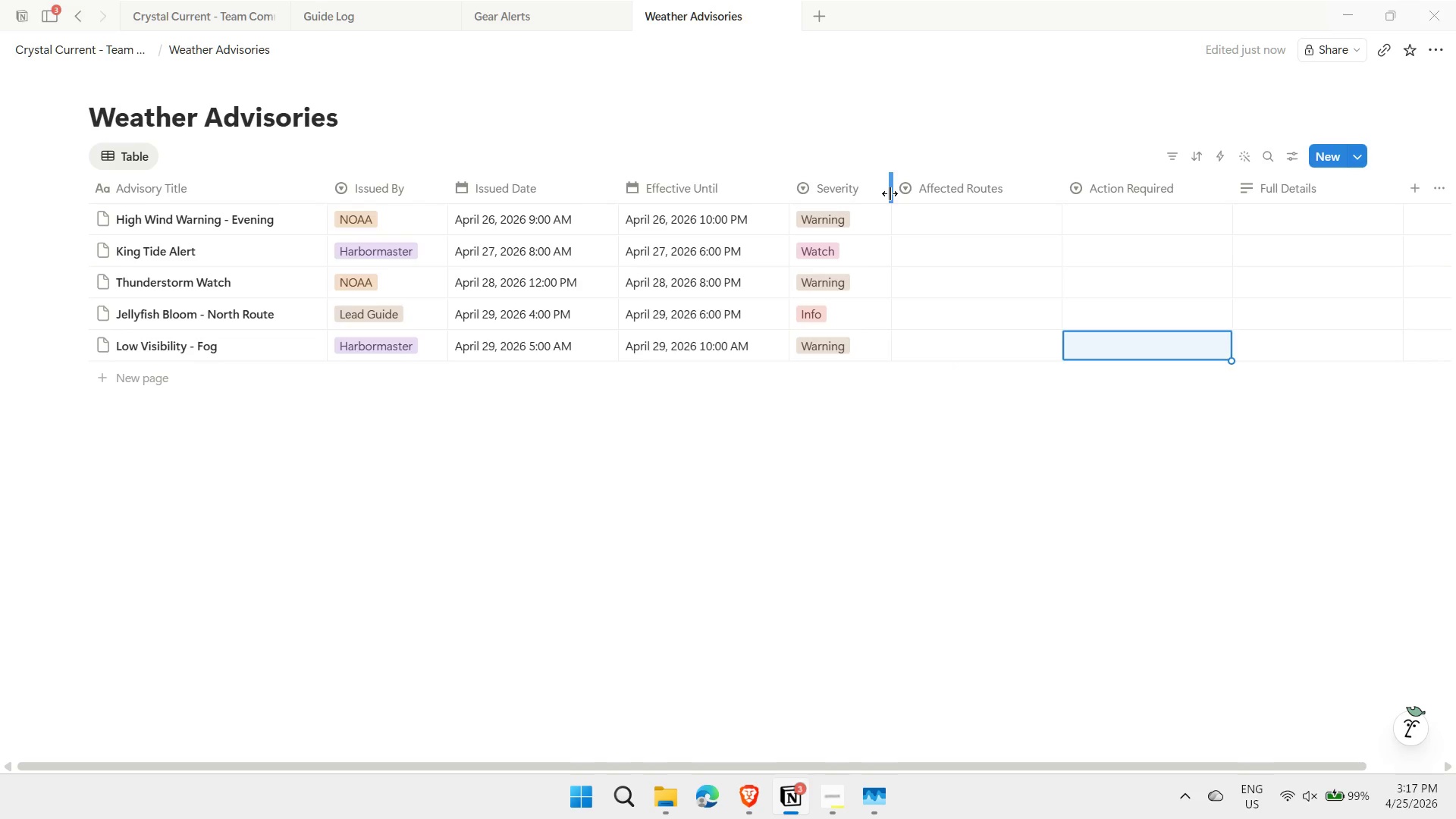 
key(ArrowRight)
 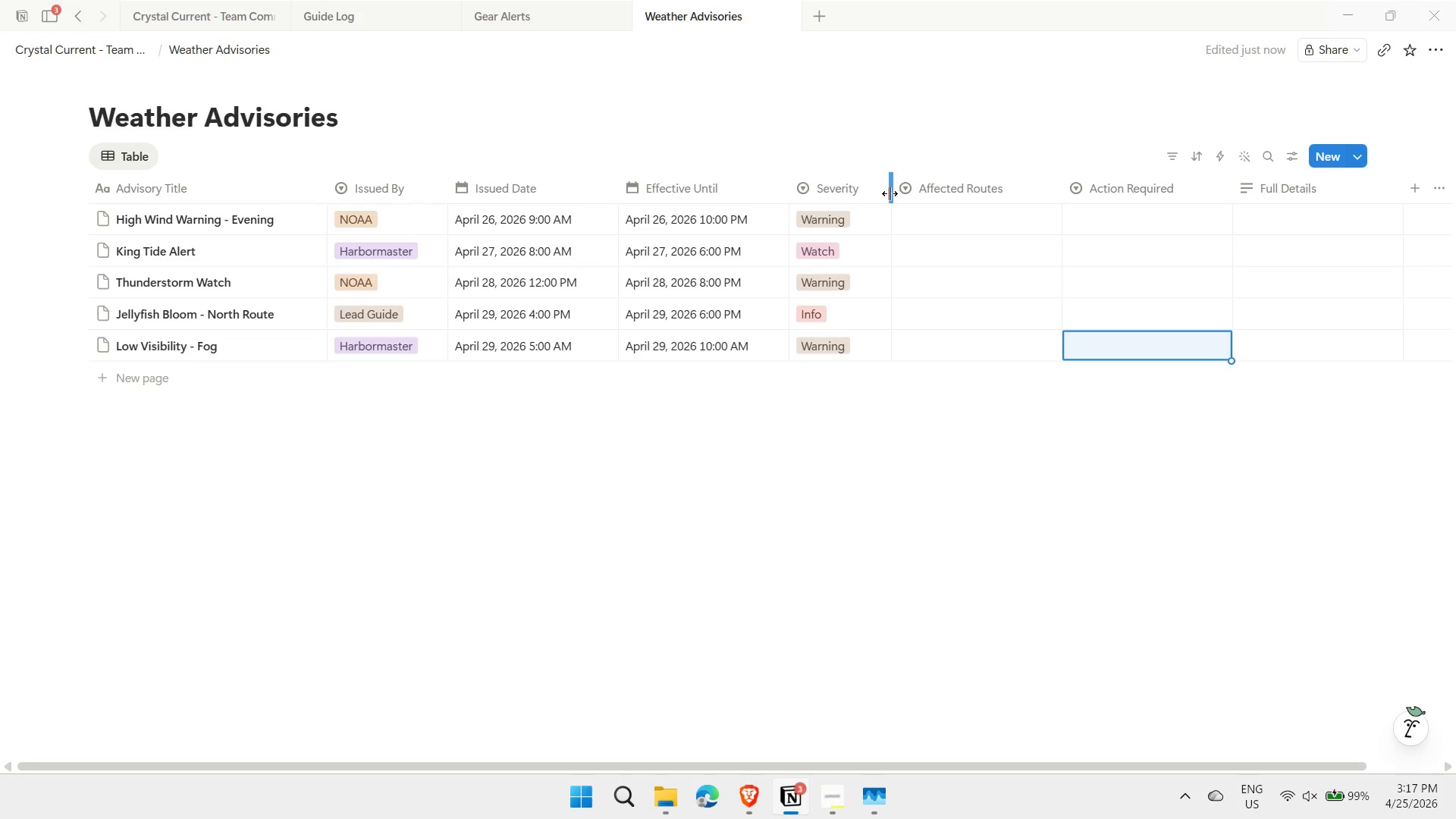 
key(ArrowDown)
 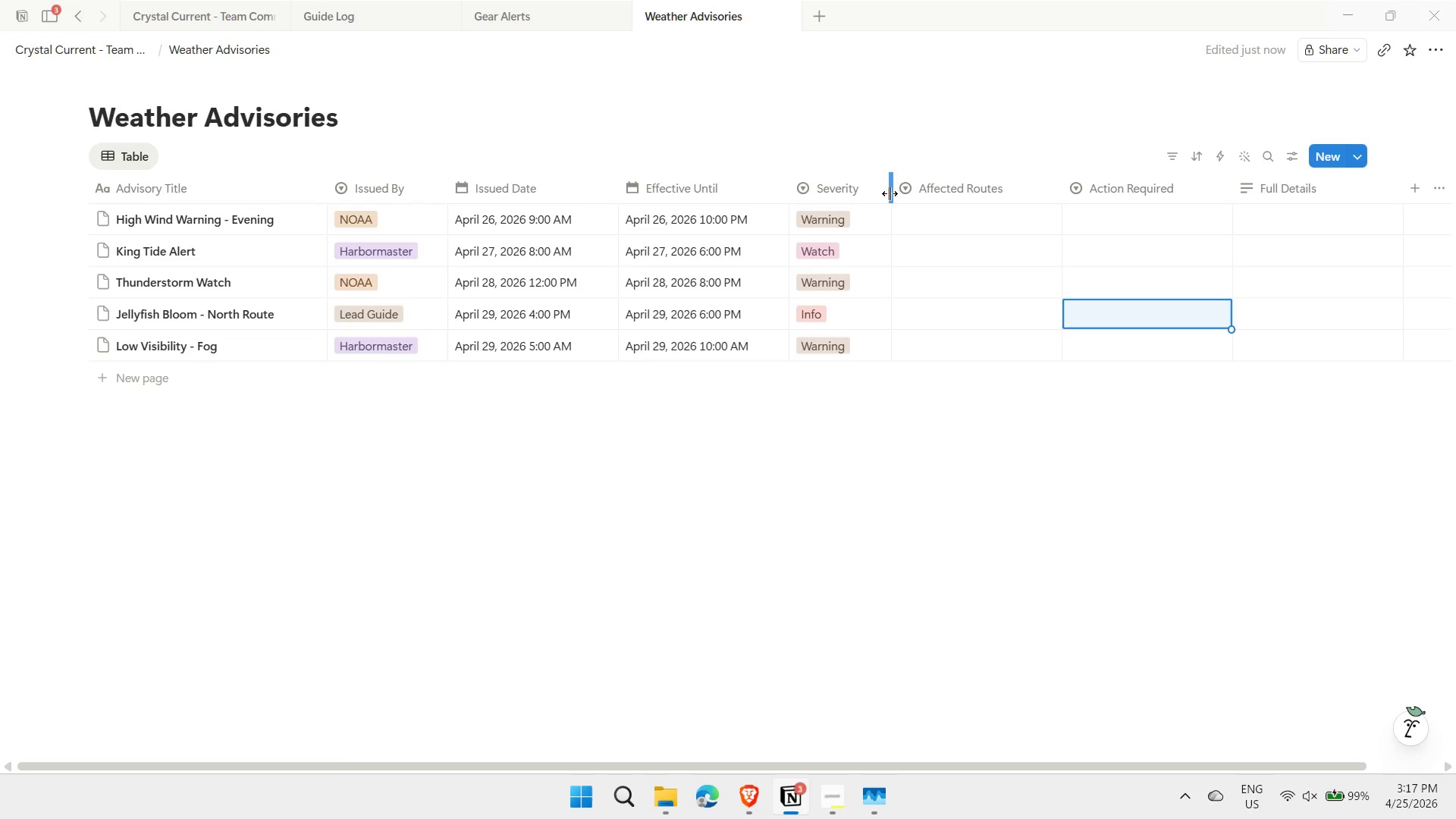 
key(ArrowUp)
 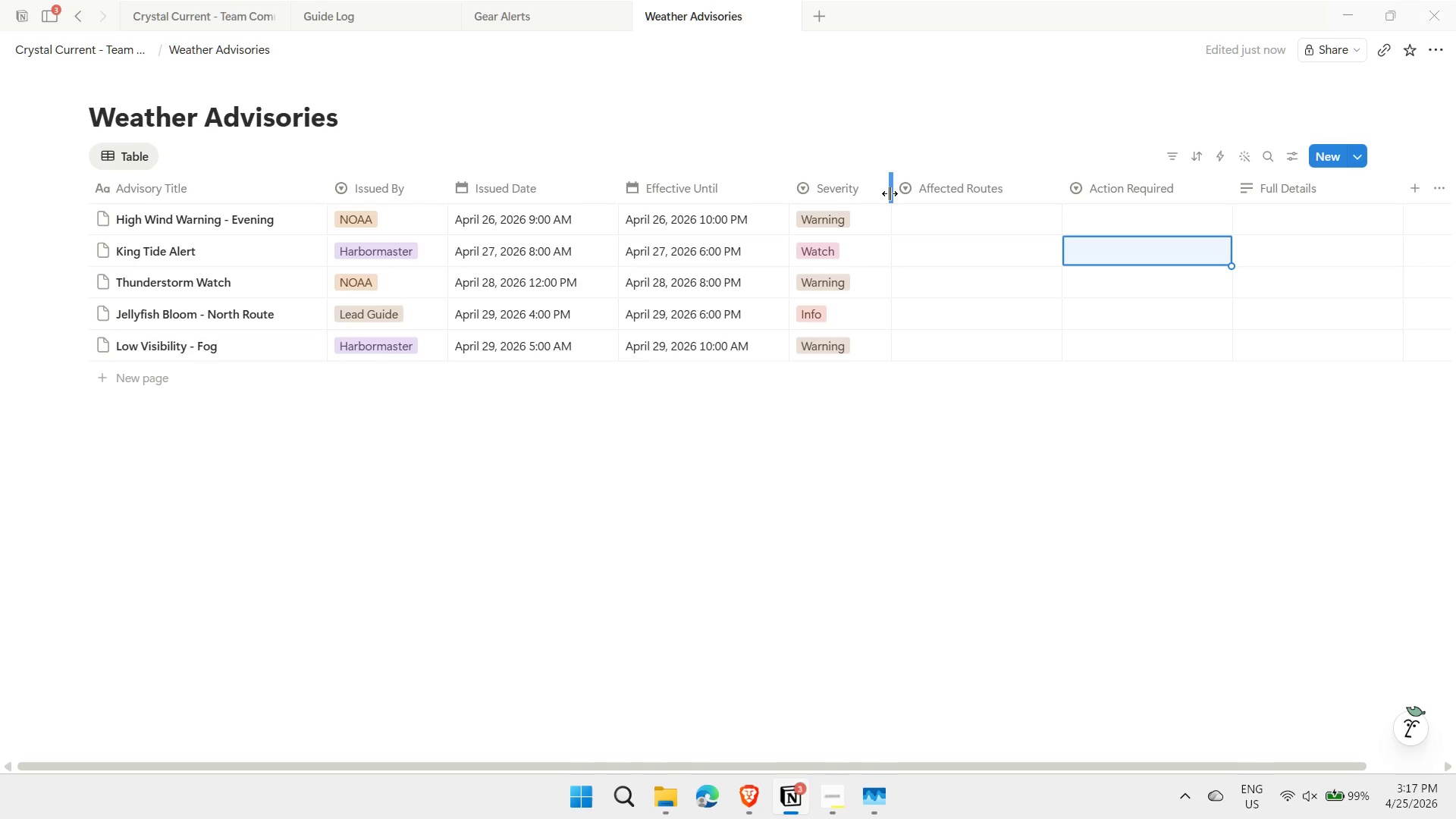 
key(ArrowUp)
 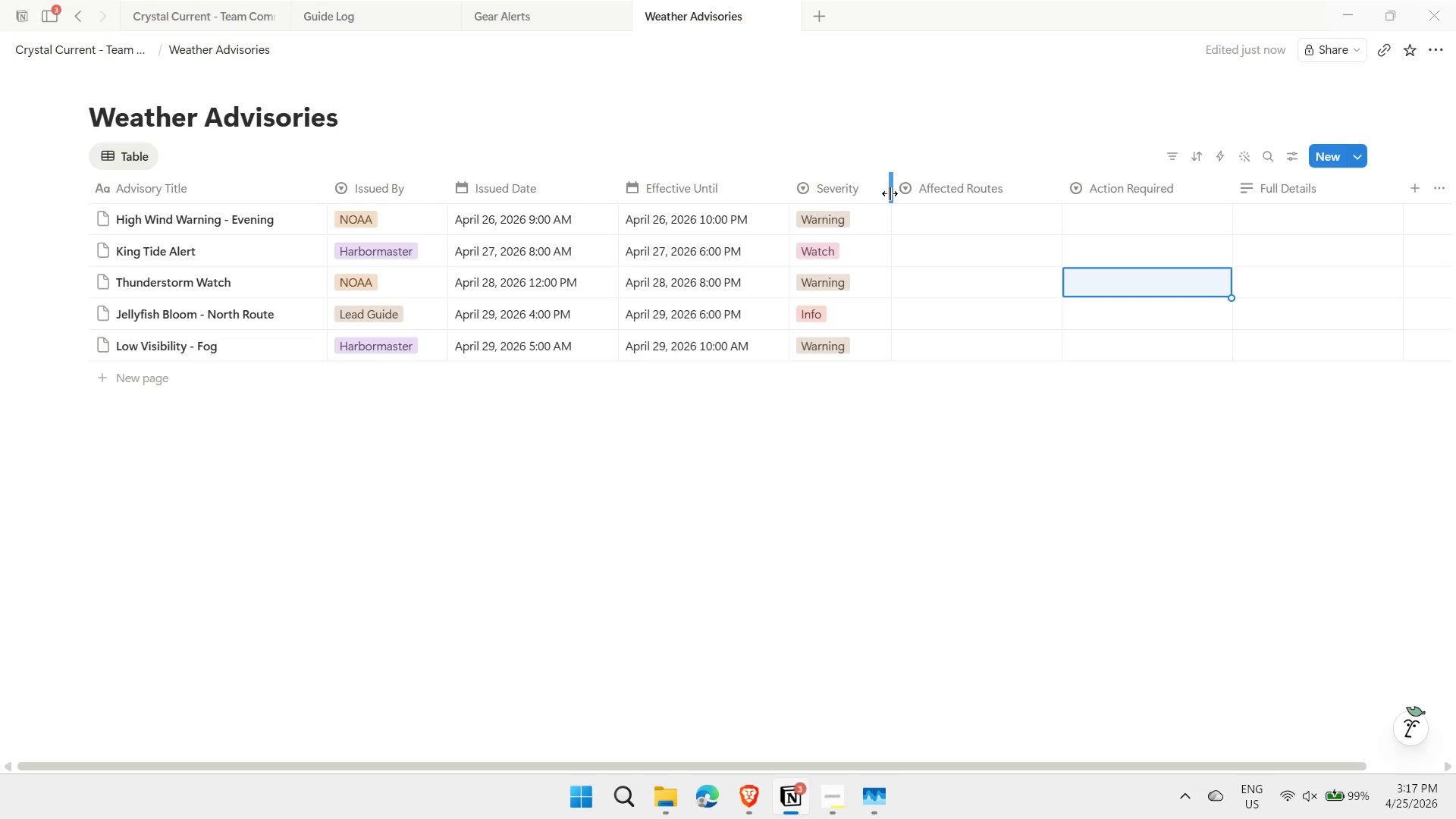 
key(ArrowUp)
 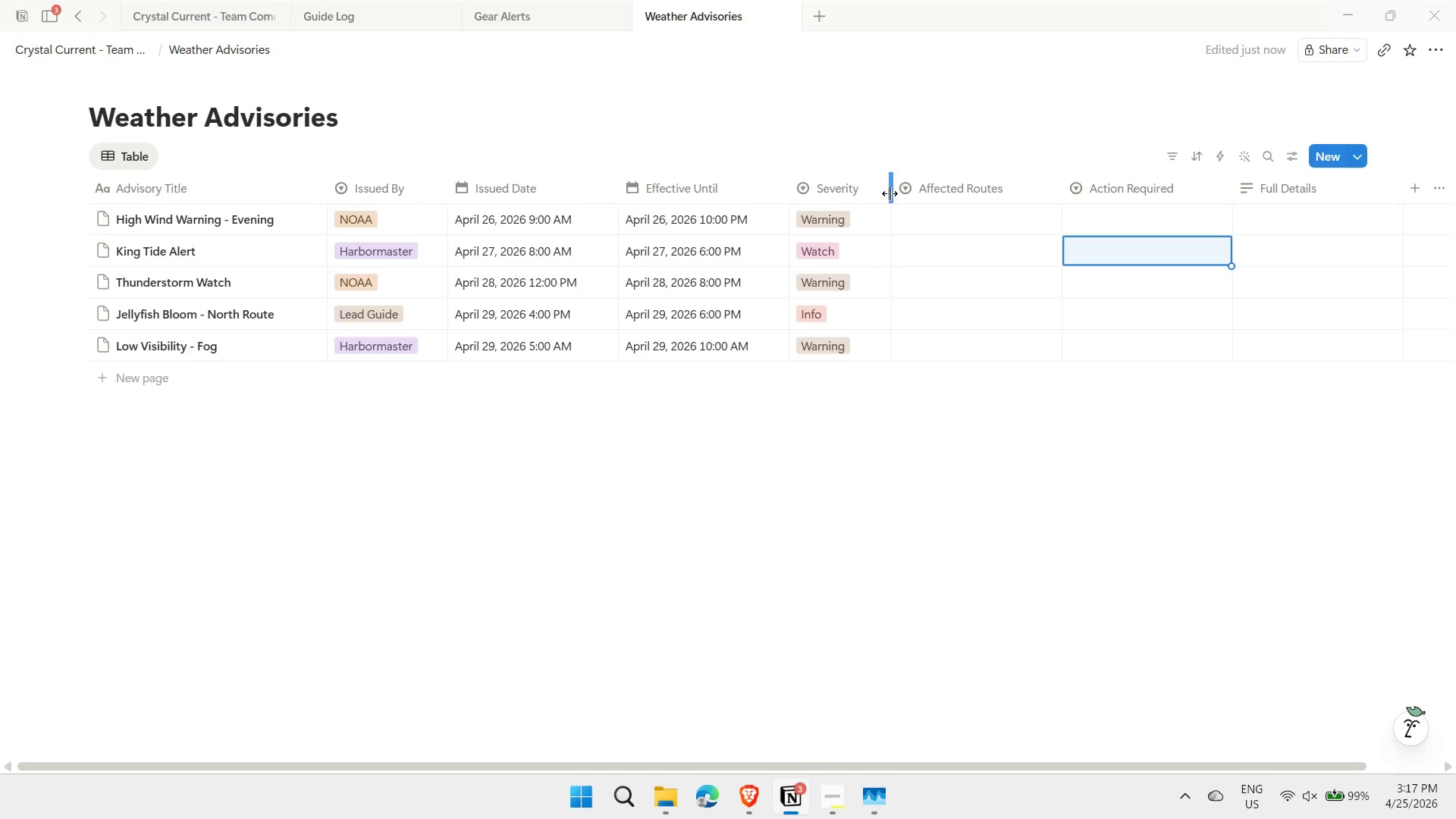 
key(ArrowUp)
 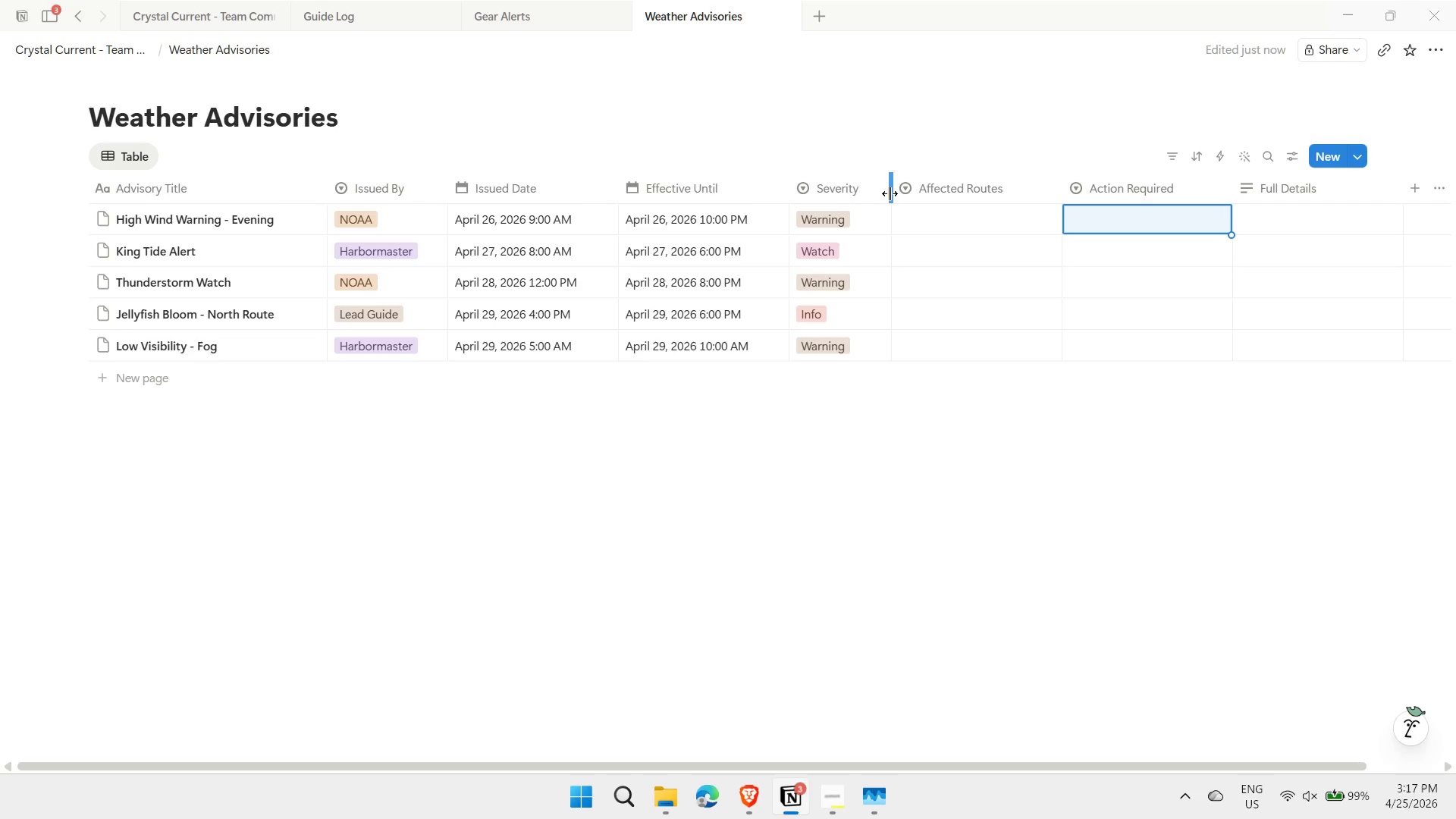 
type(Delay Tours)
 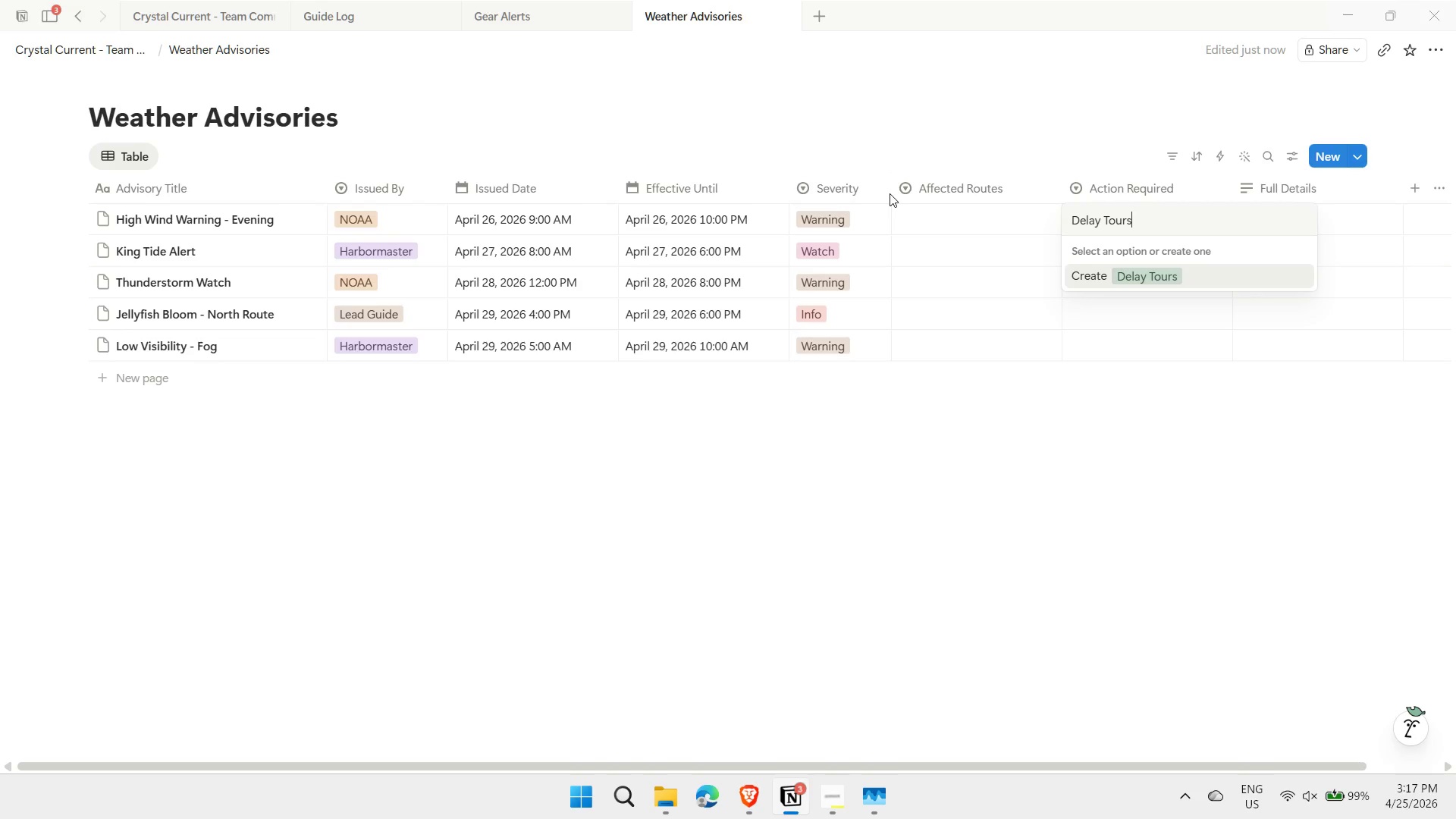 
key(Enter)
 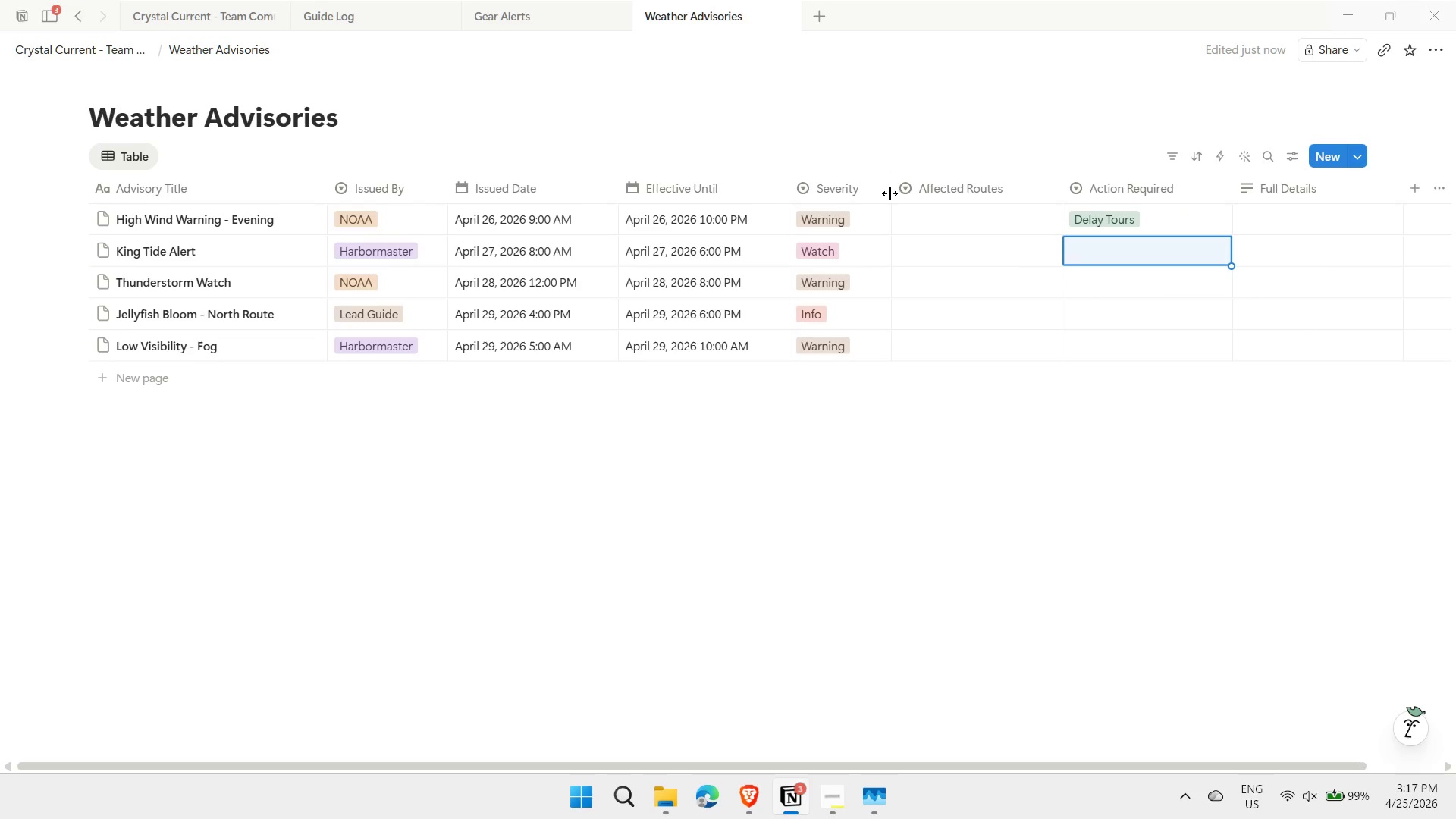 
type(Monitro)
key(Backspace)
key(Backspace)
type(or)
 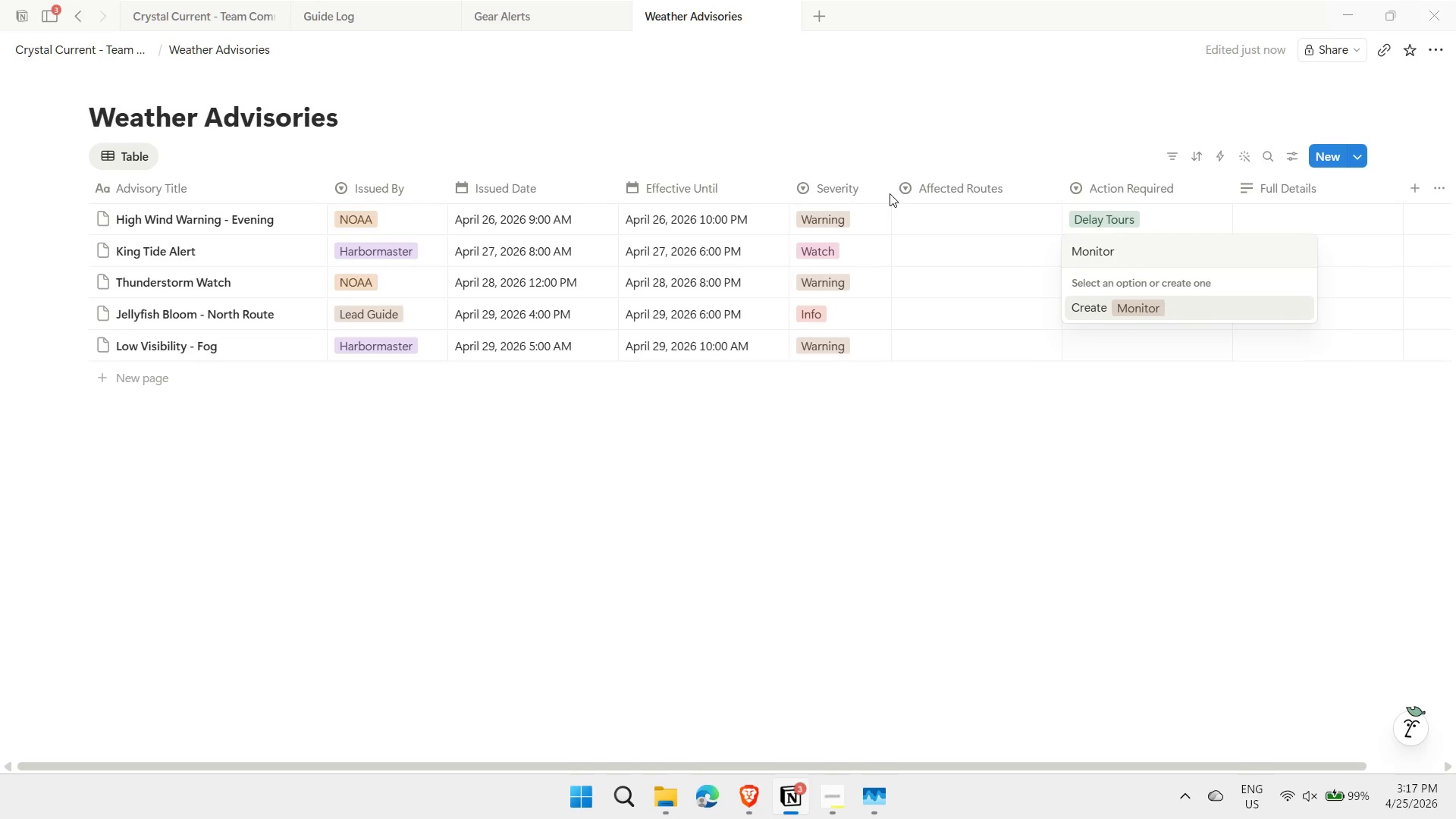 
key(Enter)
 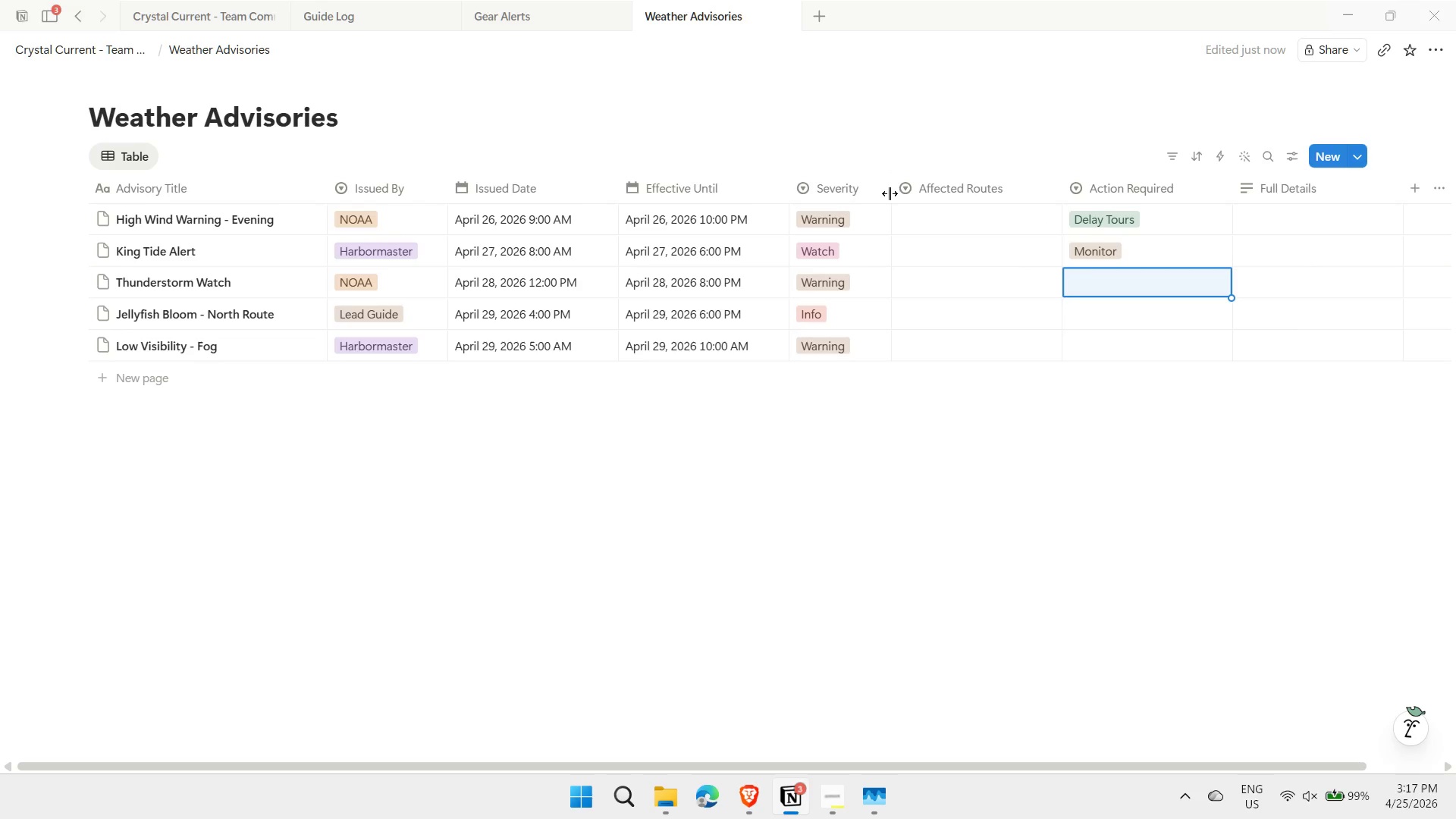 
type(Cancel Turs)
 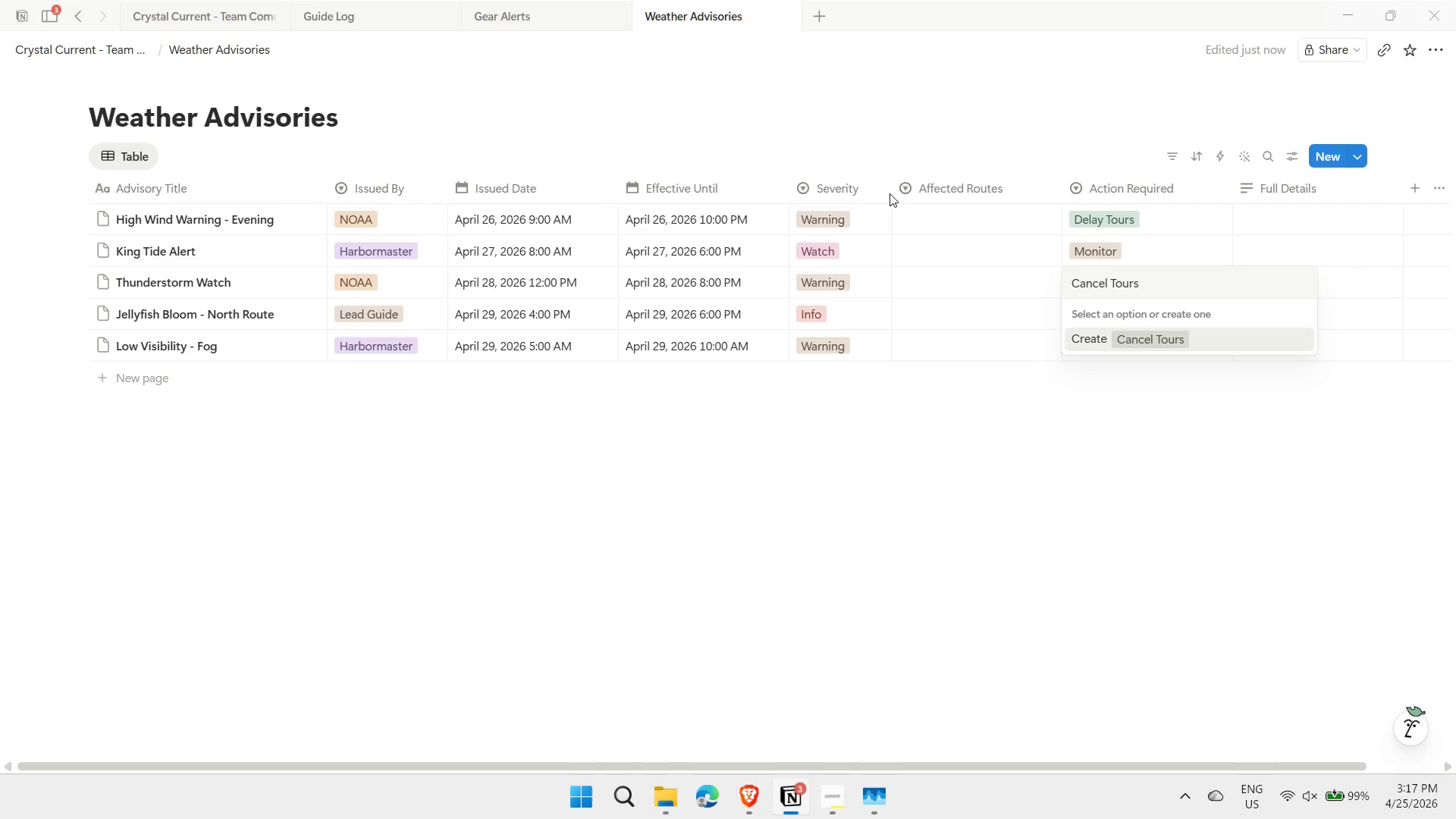 
key(Enter)
 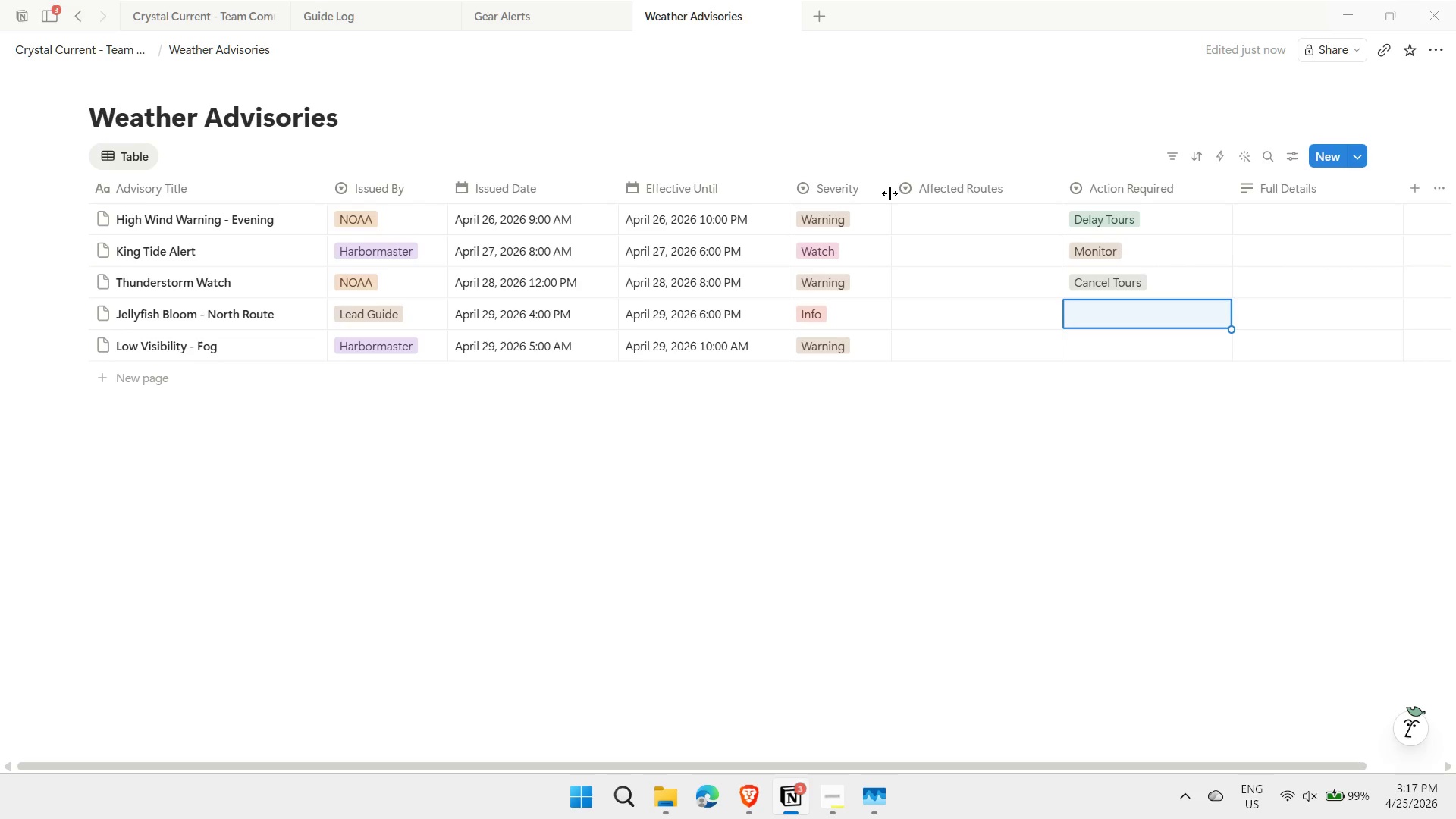 
type(Route Deviation)
 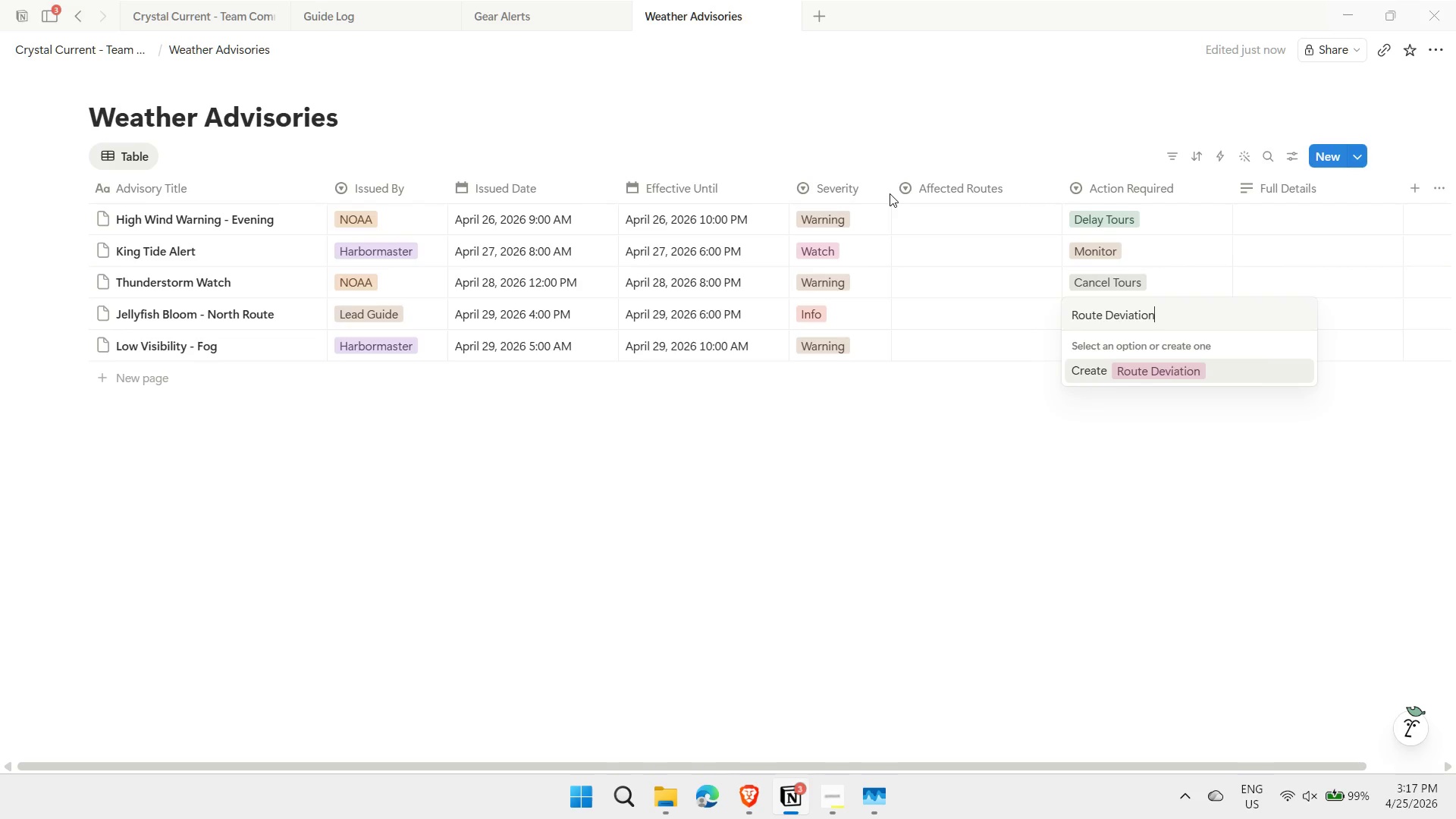 
key(Enter)
 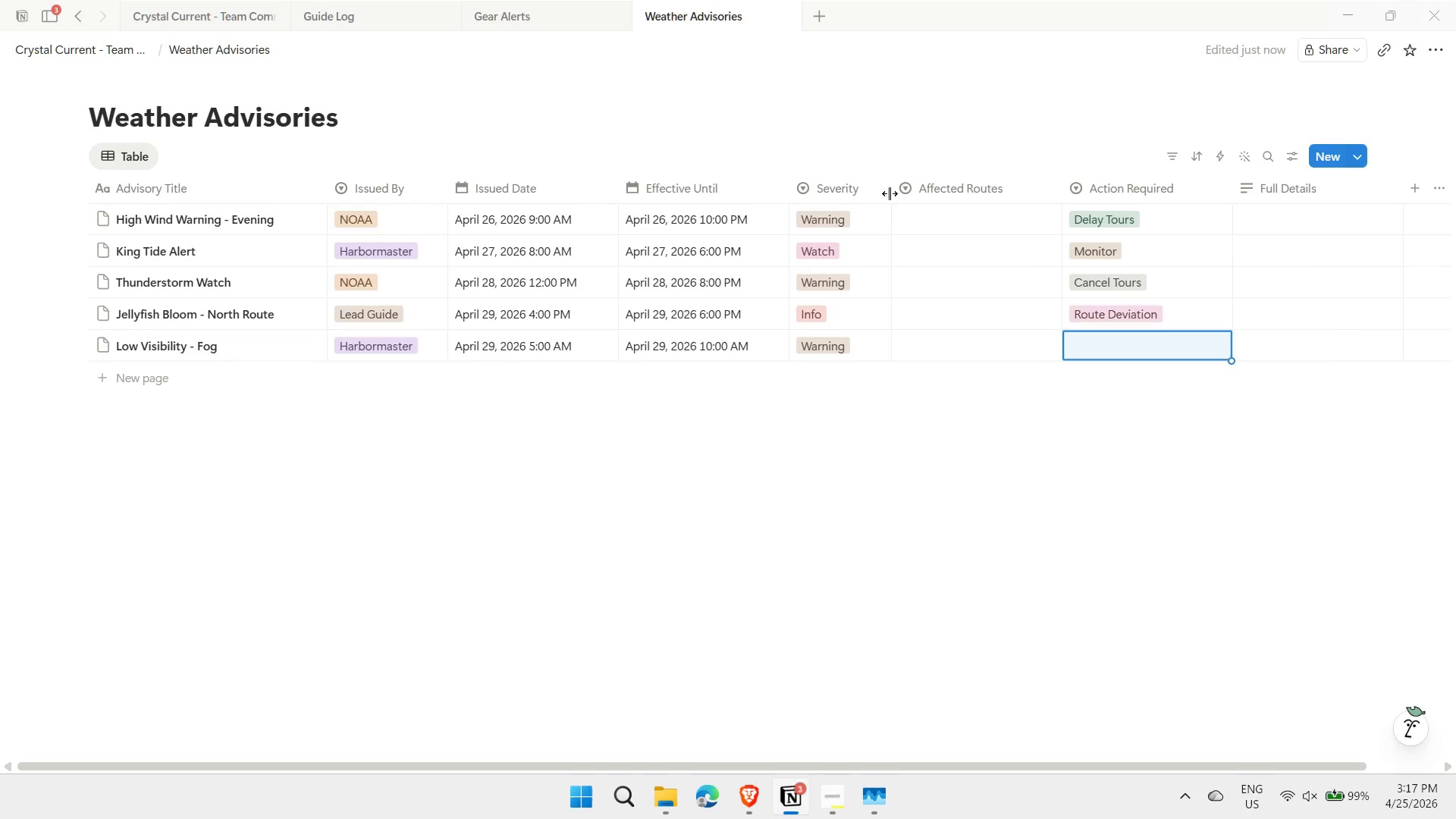 
type(De)
 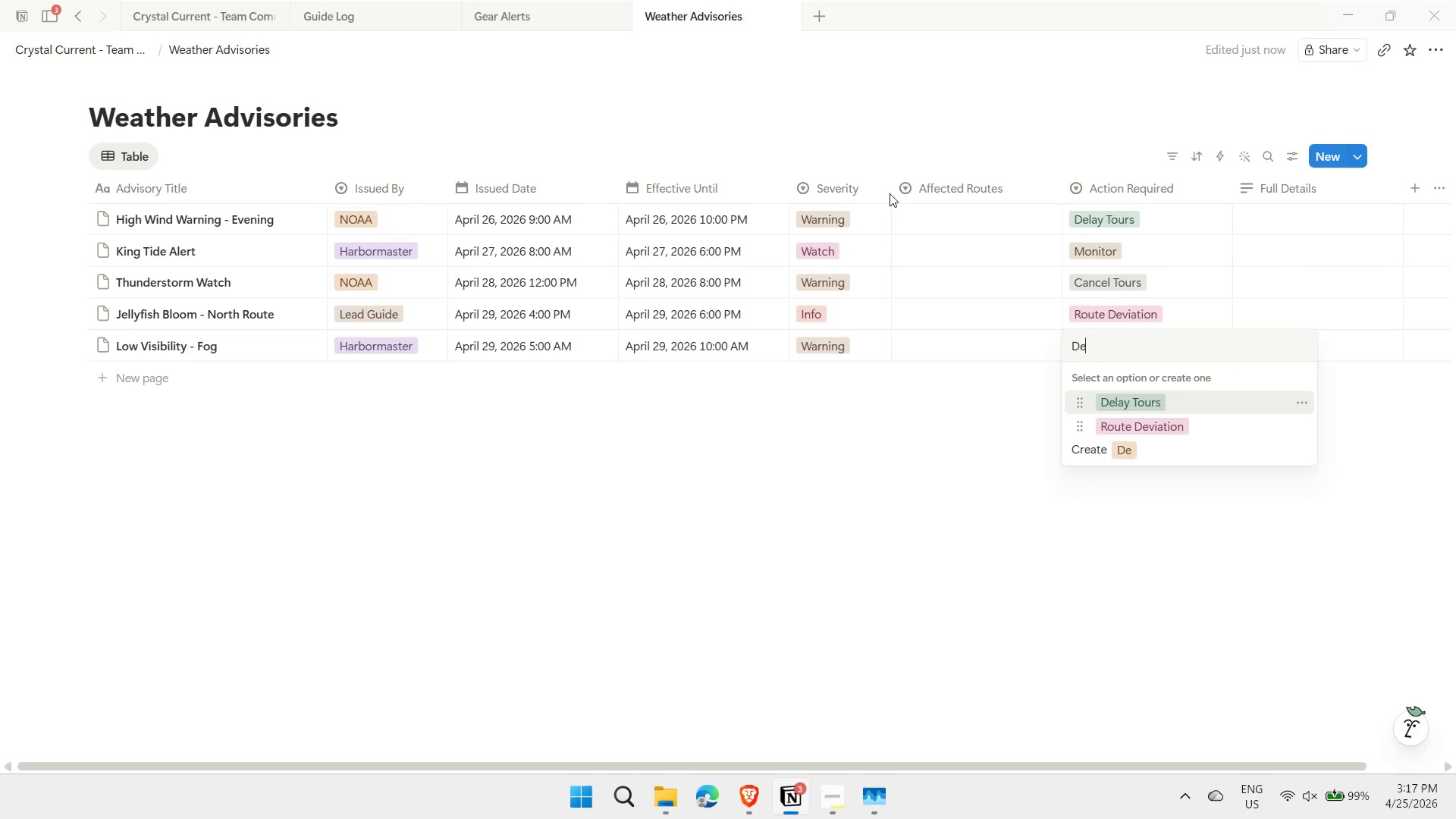 
key(Enter)
 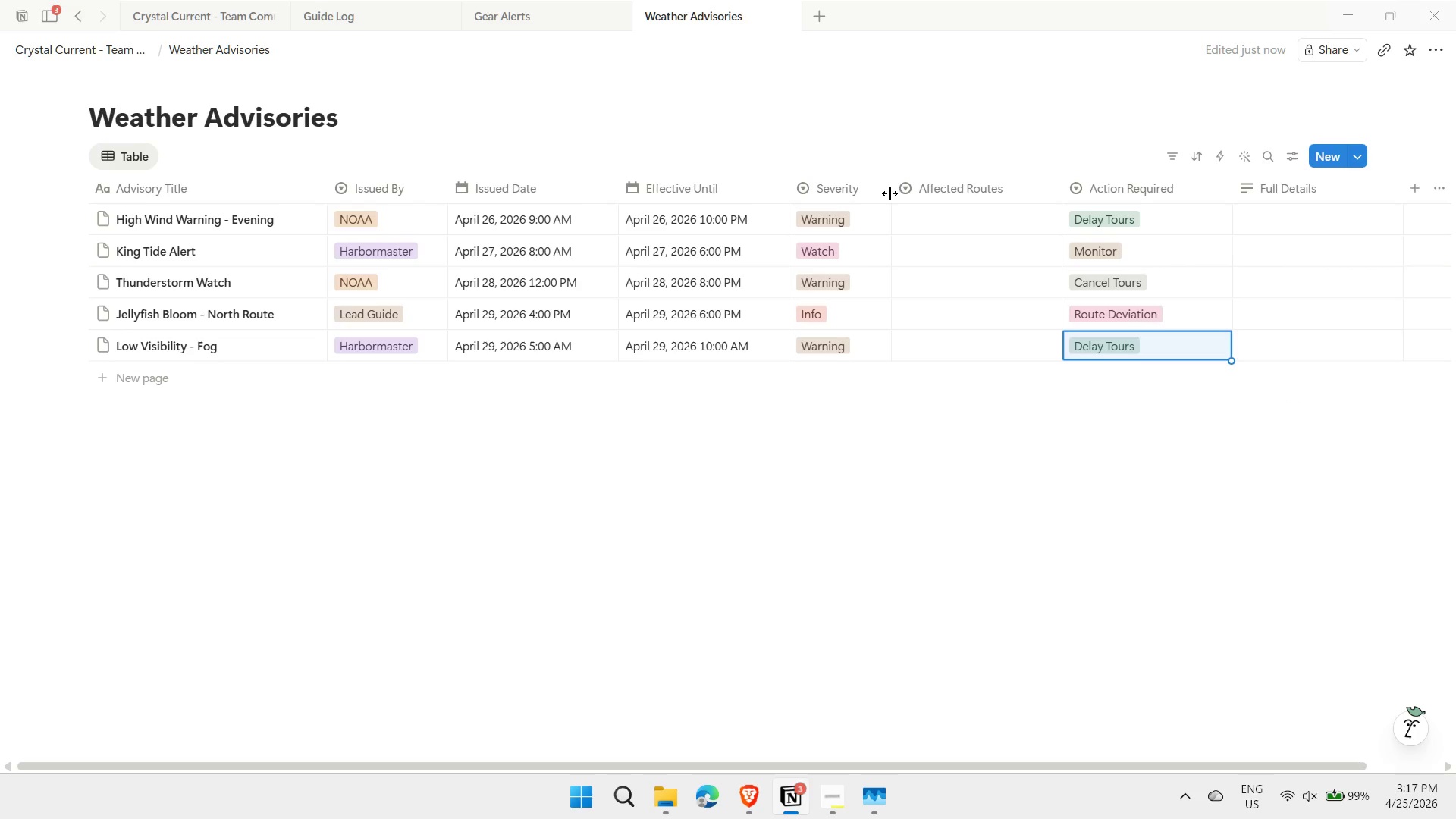 
key(ArrowDown)
 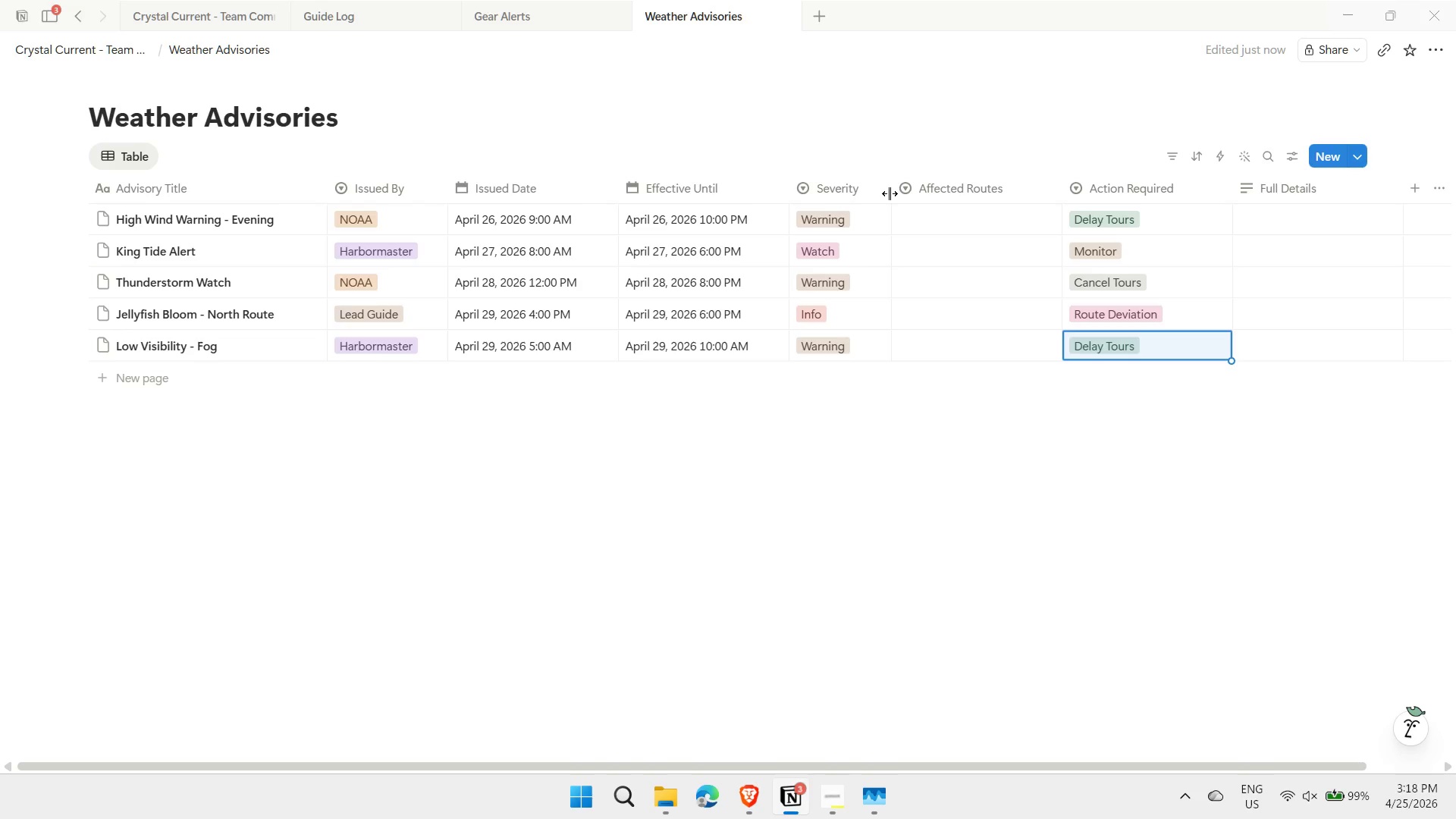 
wait(56.89)
 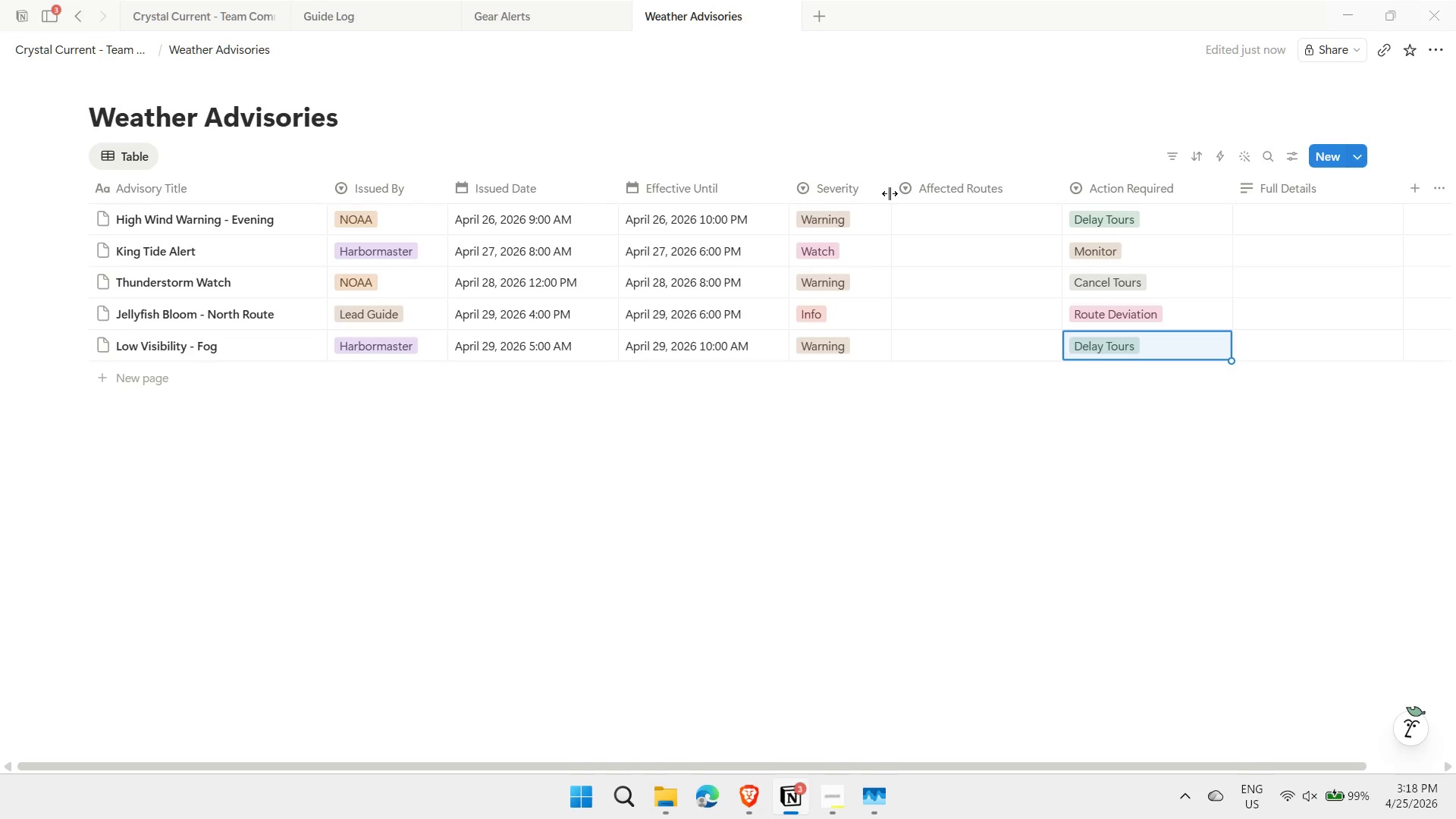 
left_click([532, 8])
 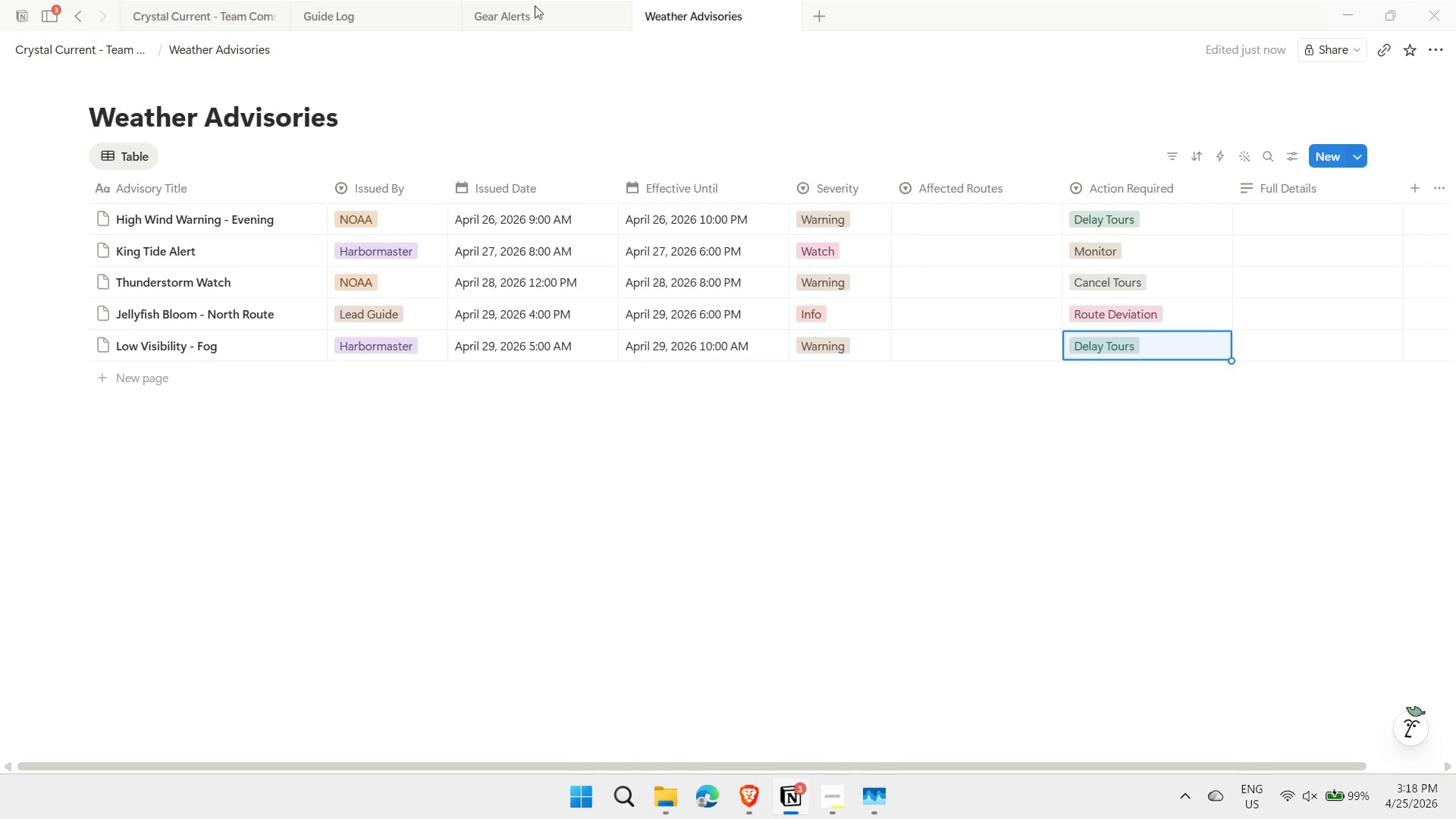 
left_click([514, 14])
 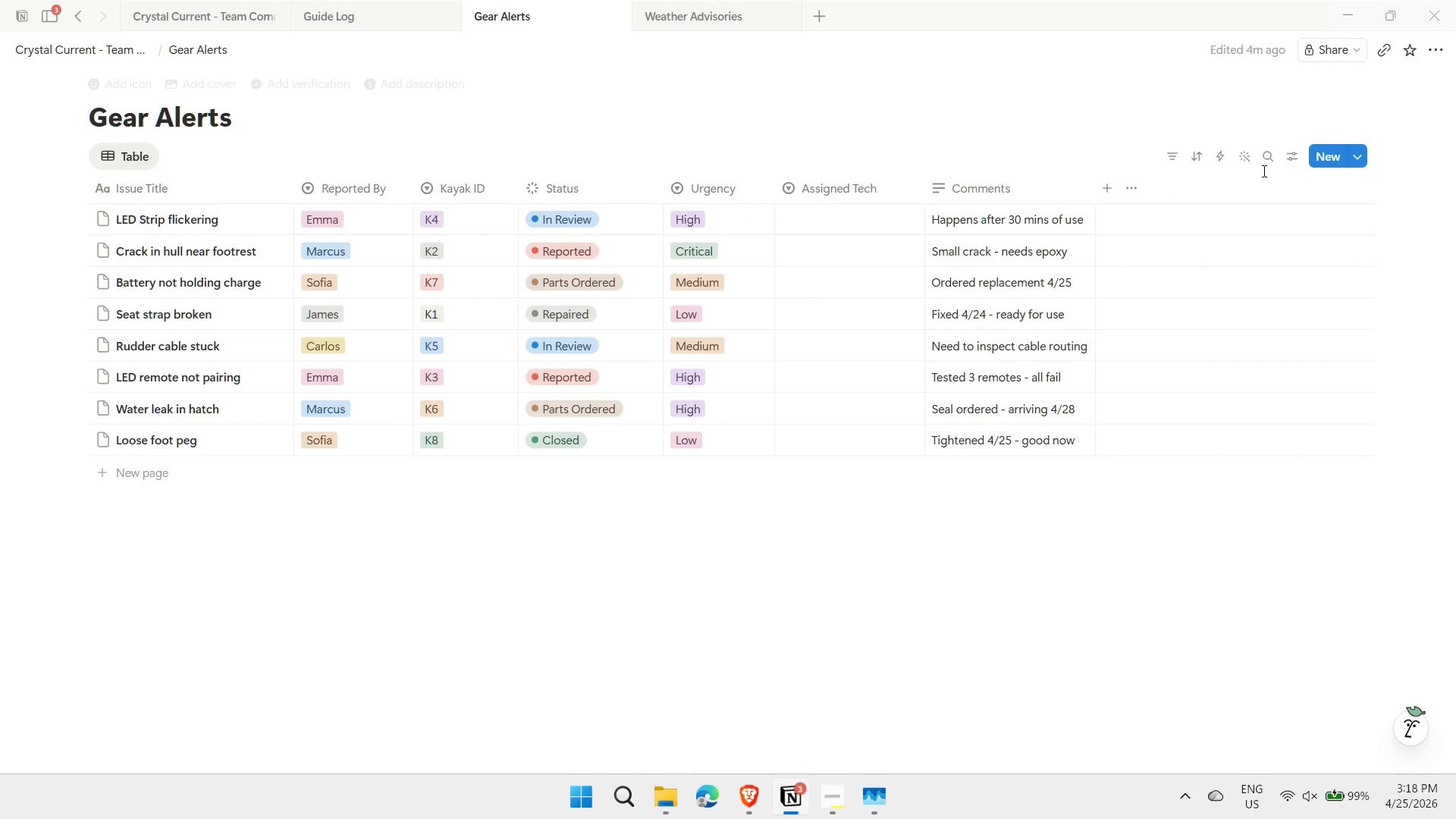 
left_click([1222, 152])
 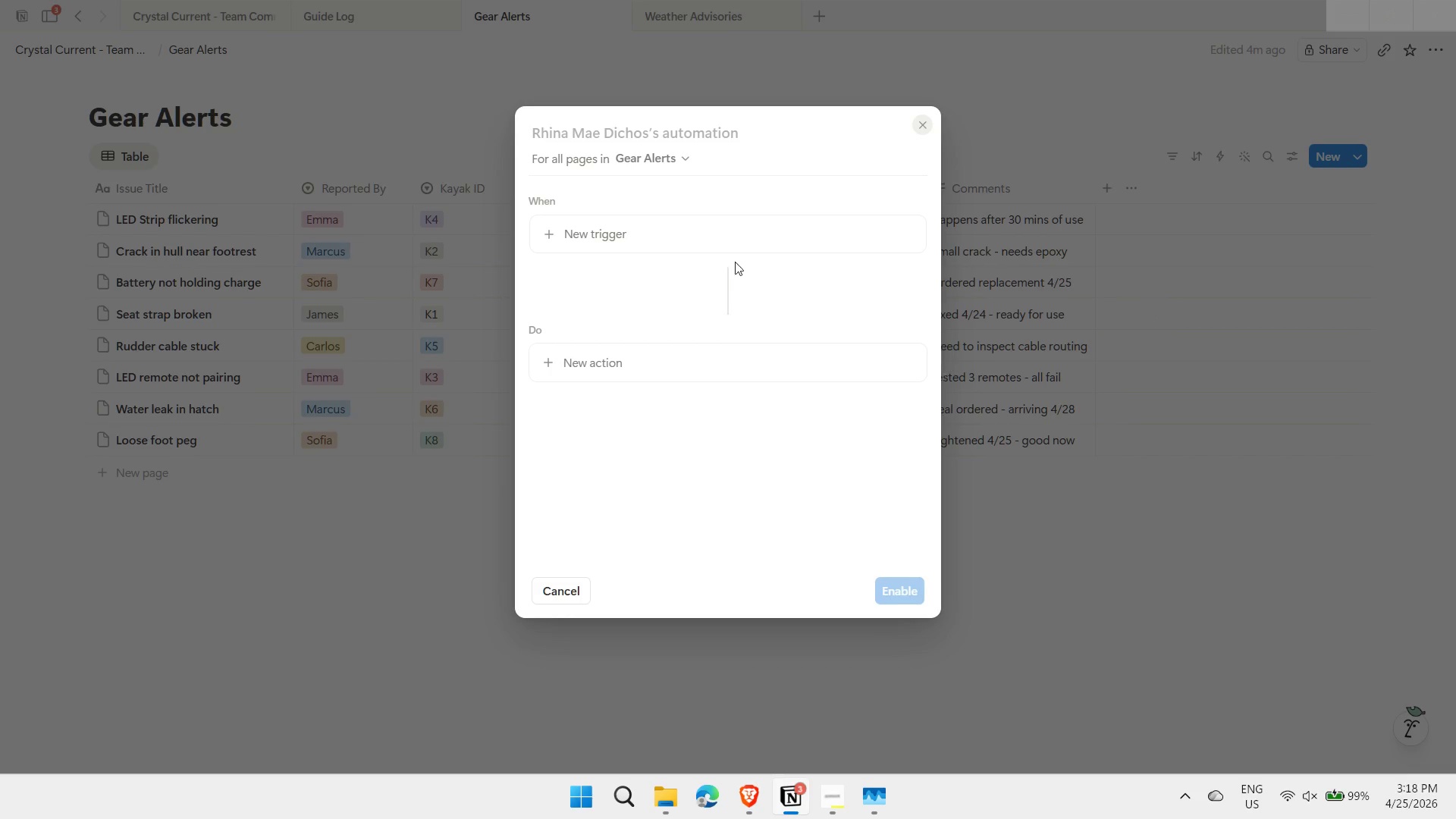 
mouse_move([647, 253])
 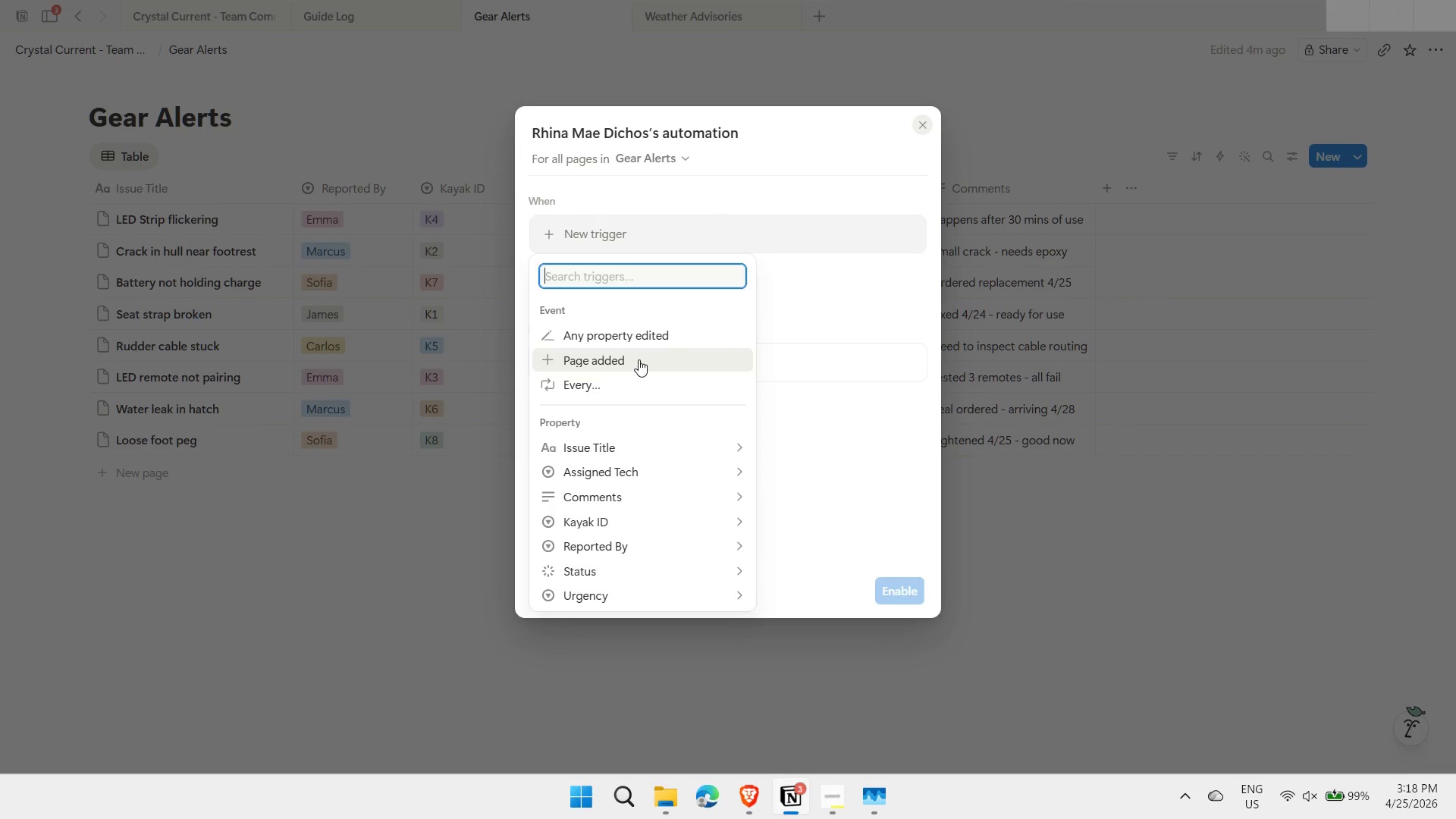 
left_click([636, 336])
 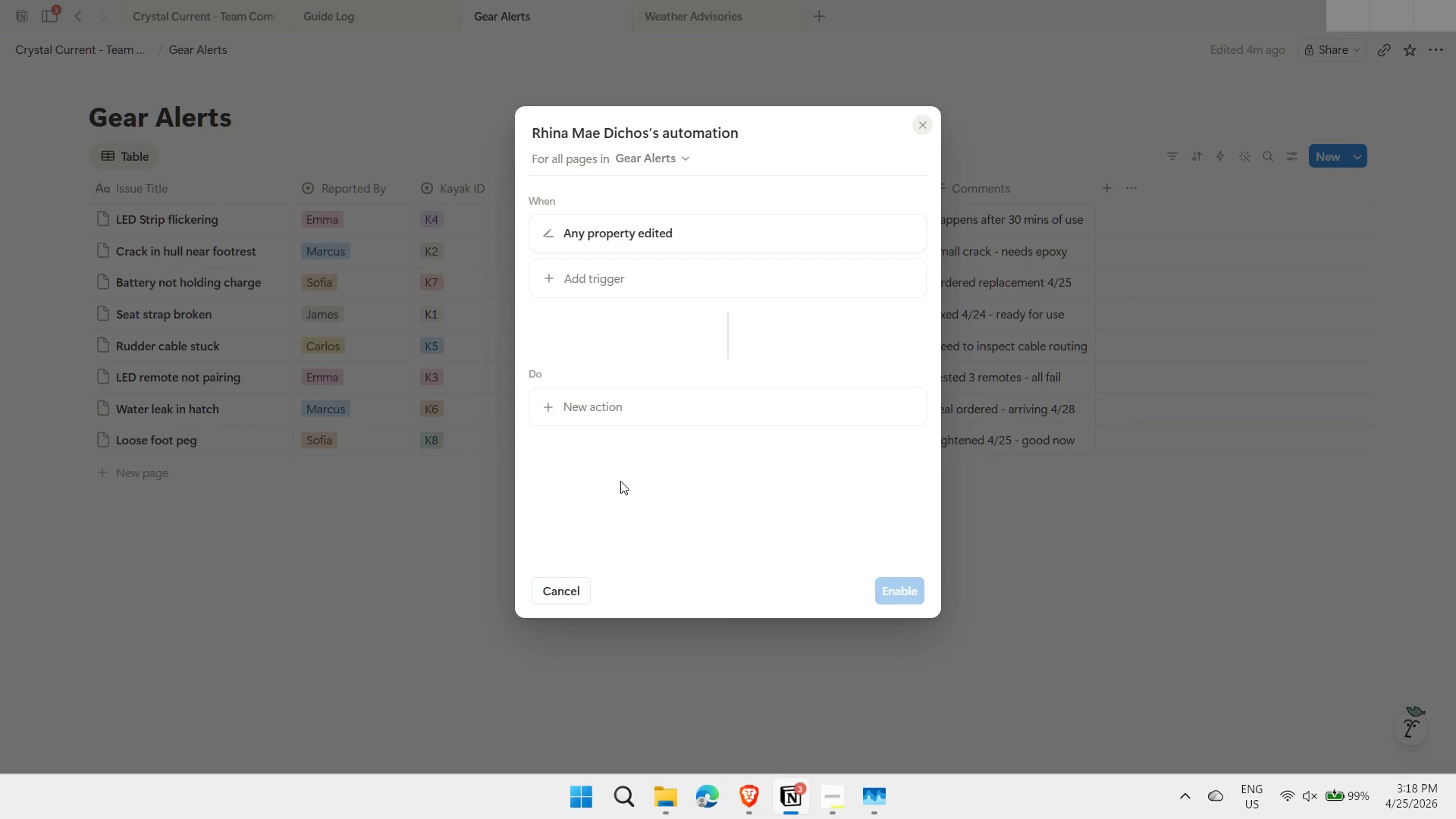 
left_click([625, 275])
 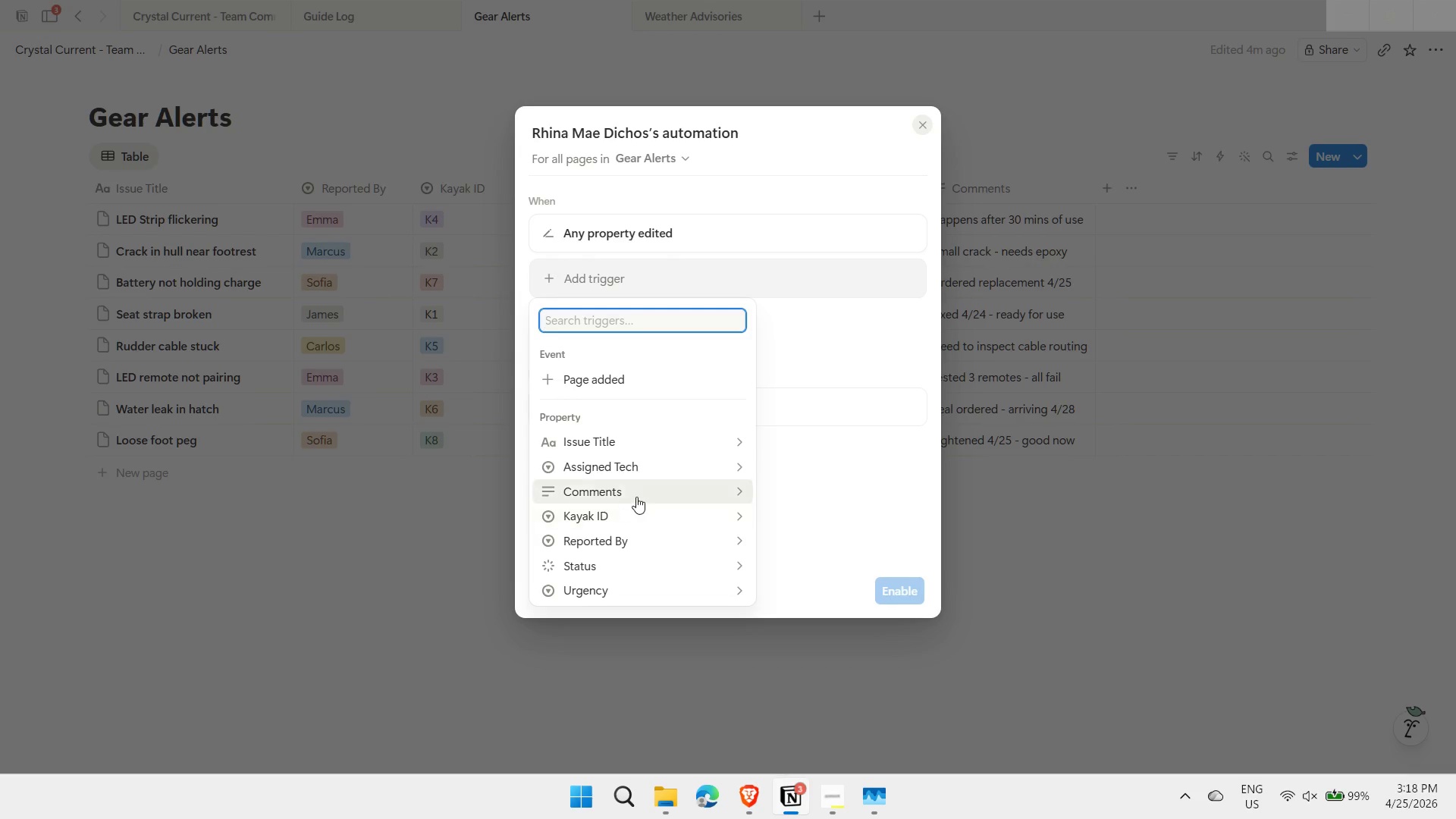 
left_click([742, 495])
 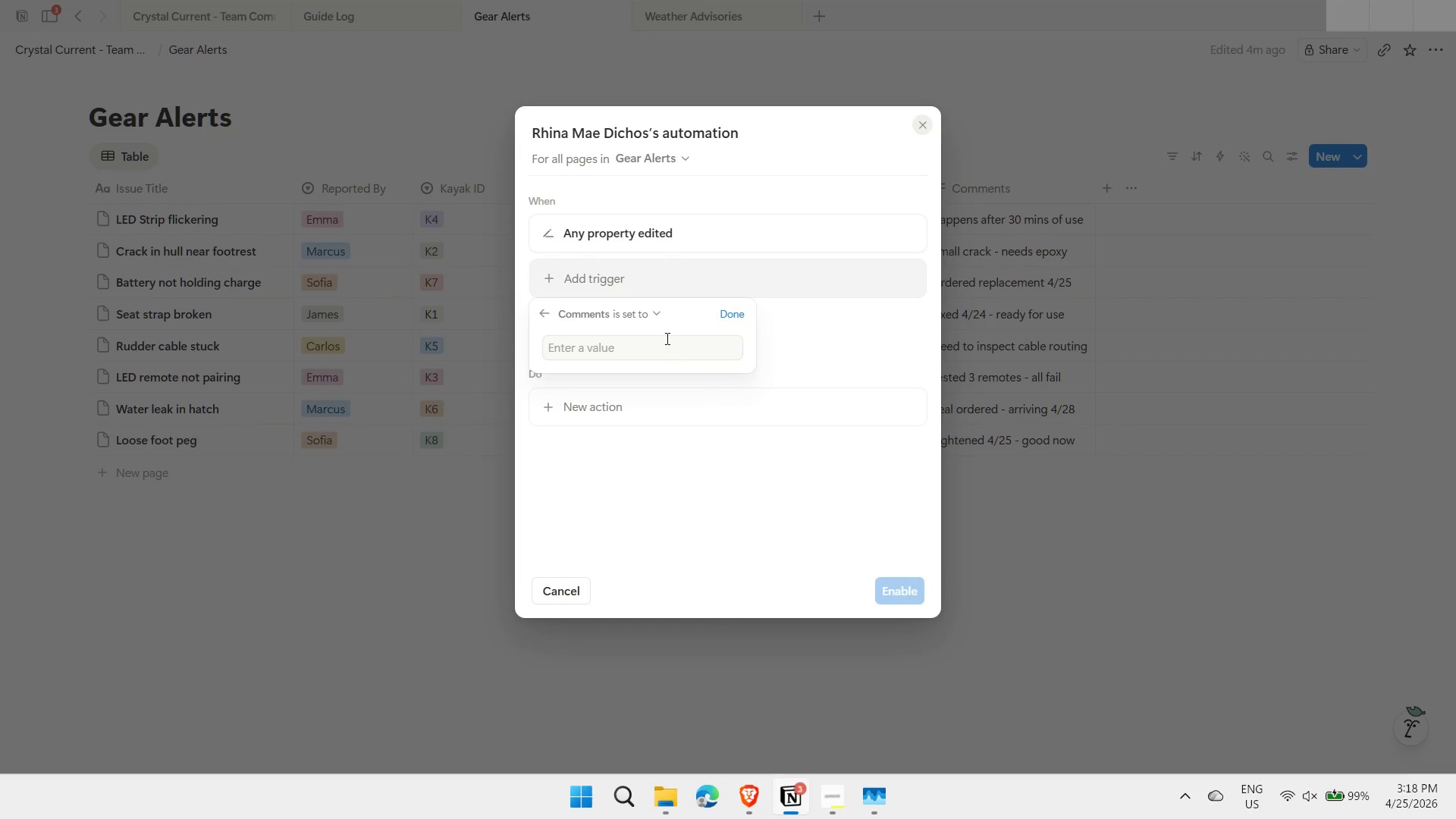 
left_click([652, 318])
 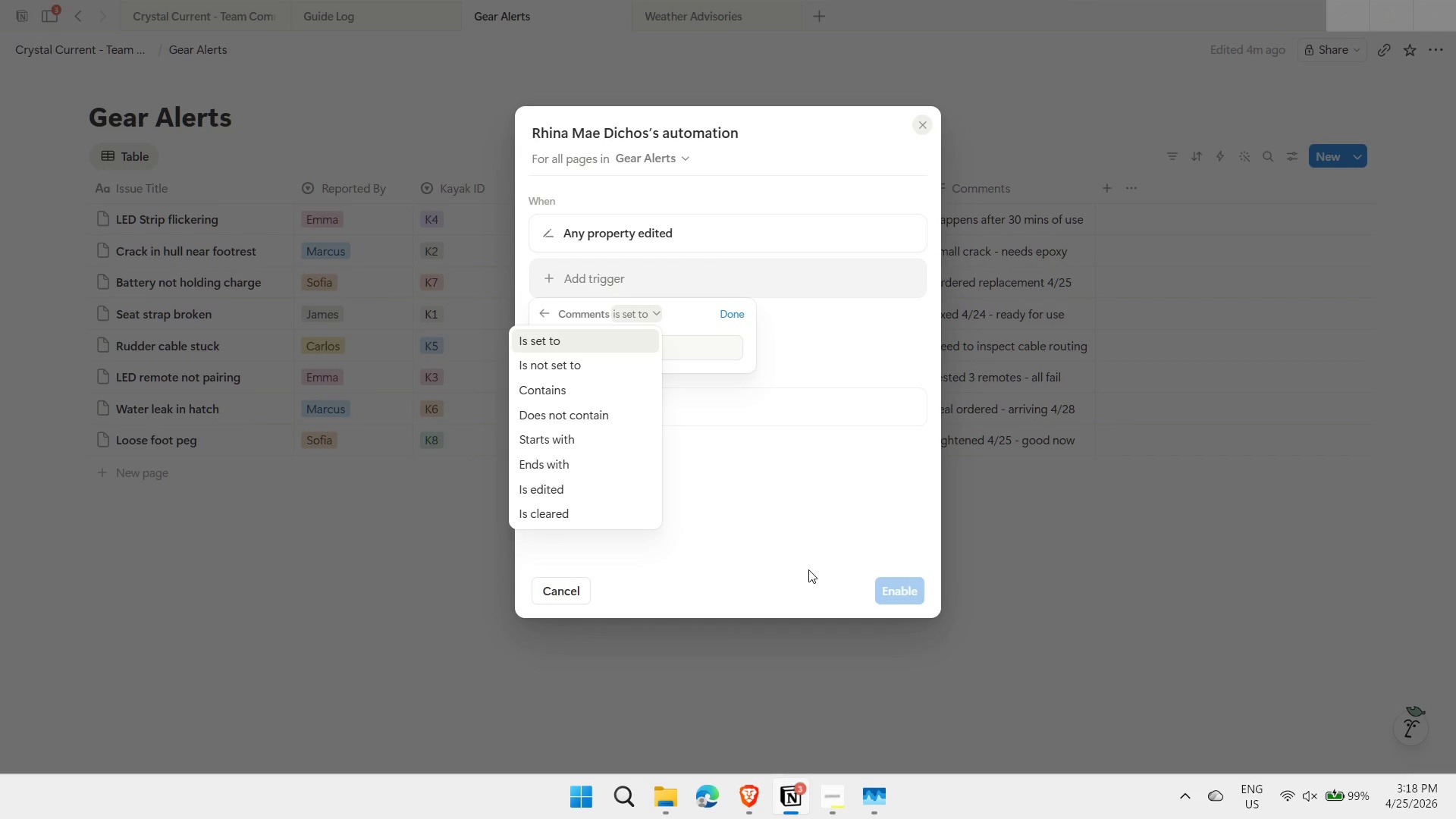 
wait(5.78)
 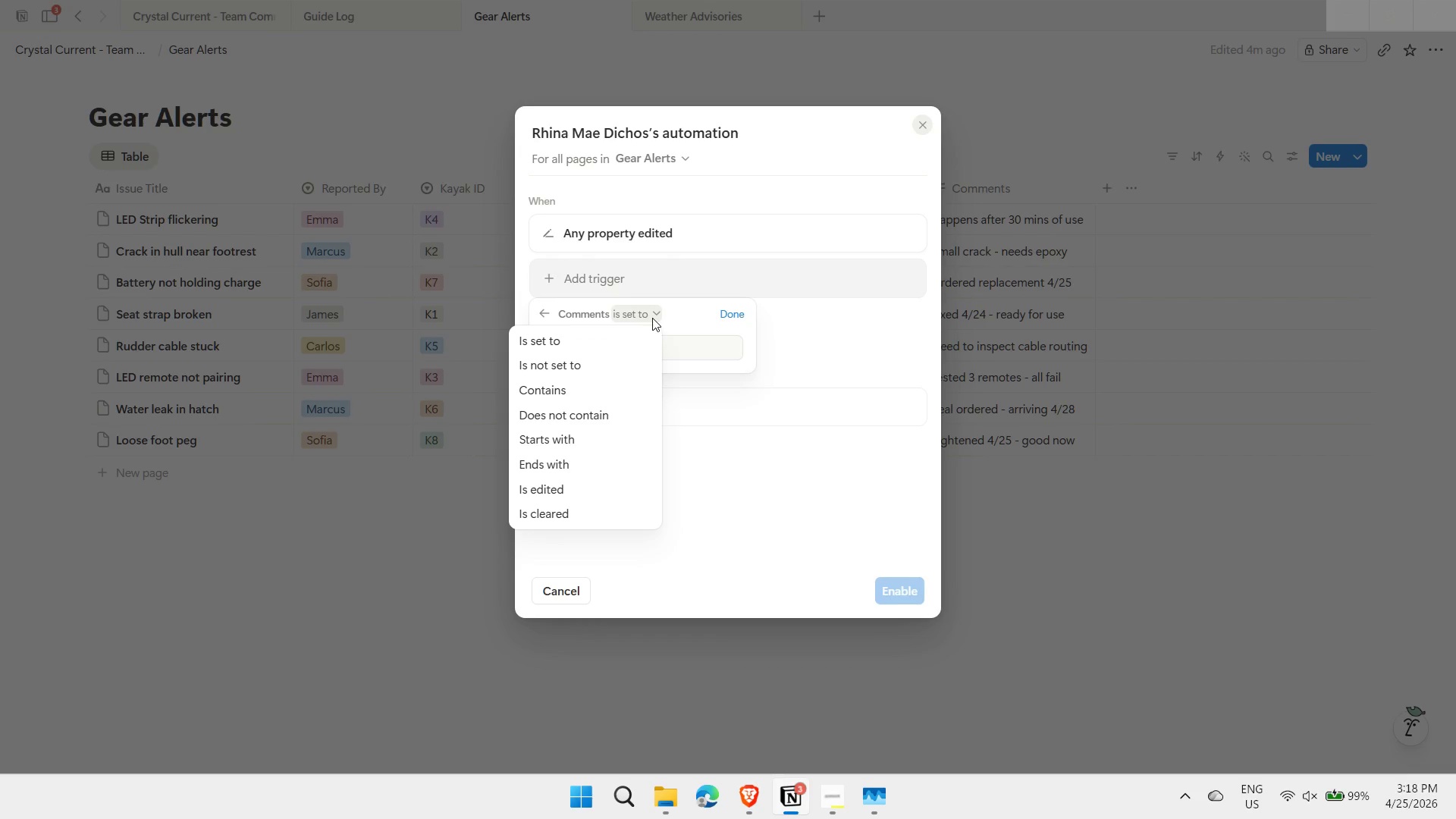 
left_click([768, 500])
 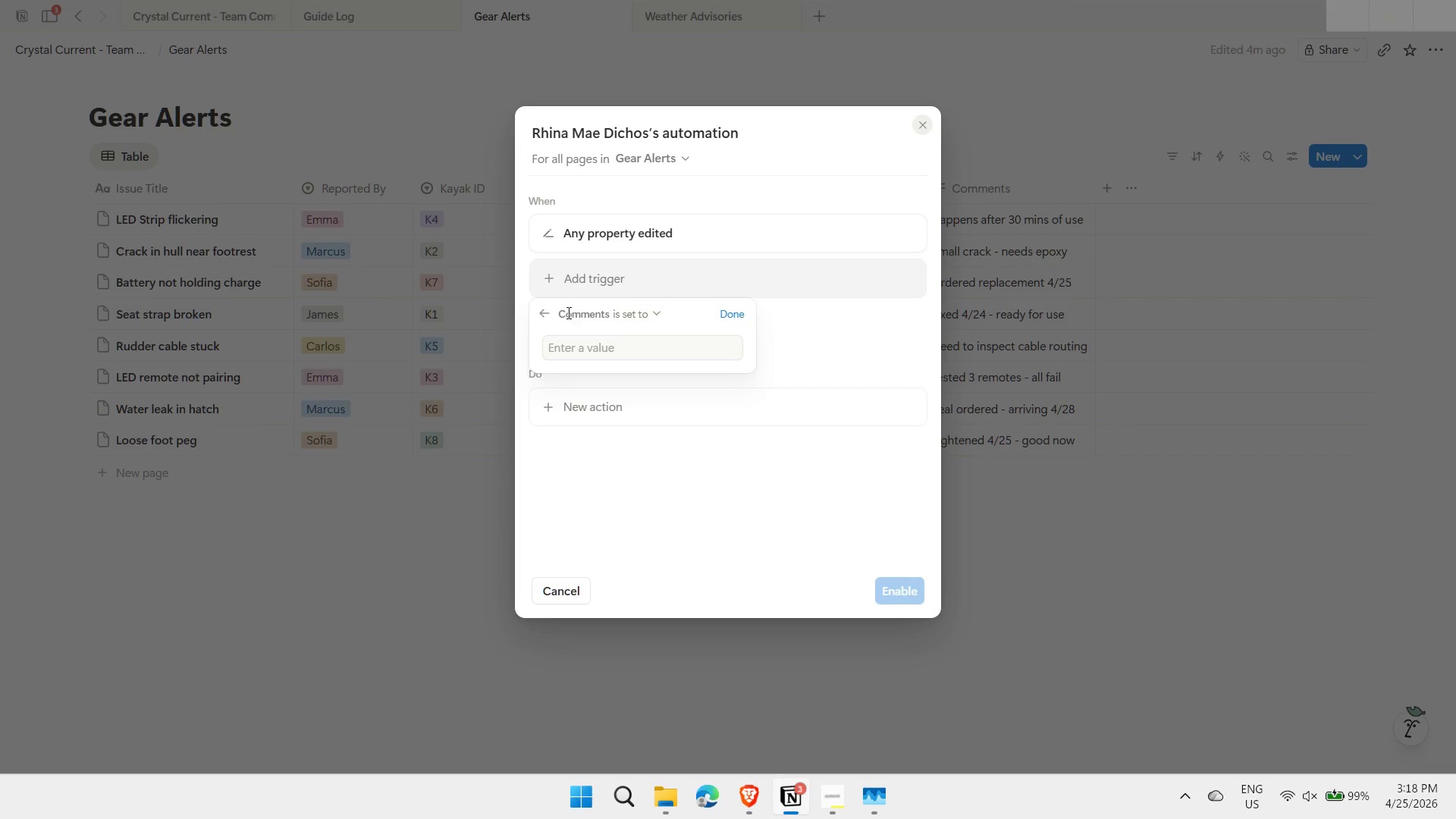 
left_click([544, 312])
 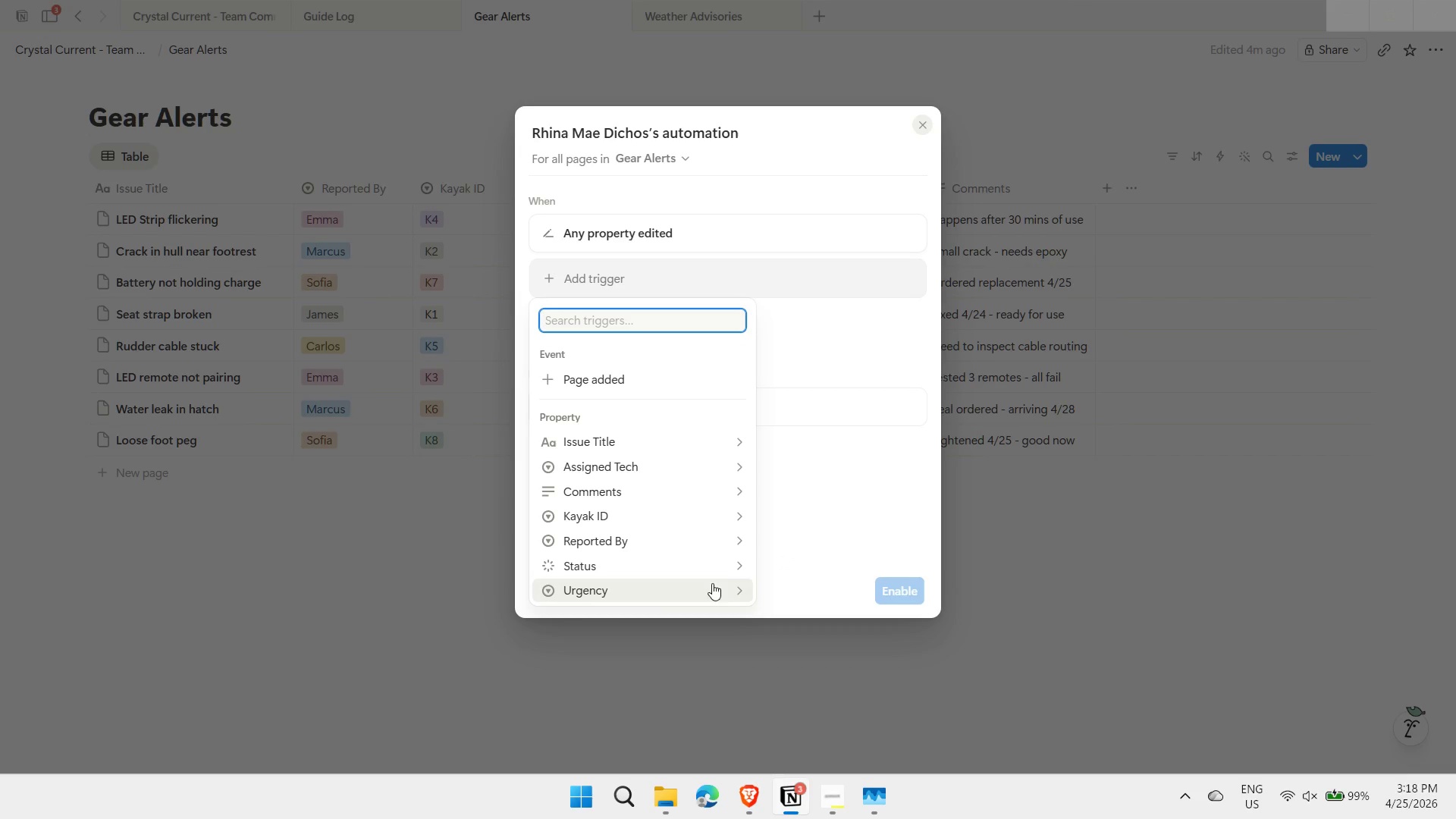 
left_click([736, 568])
 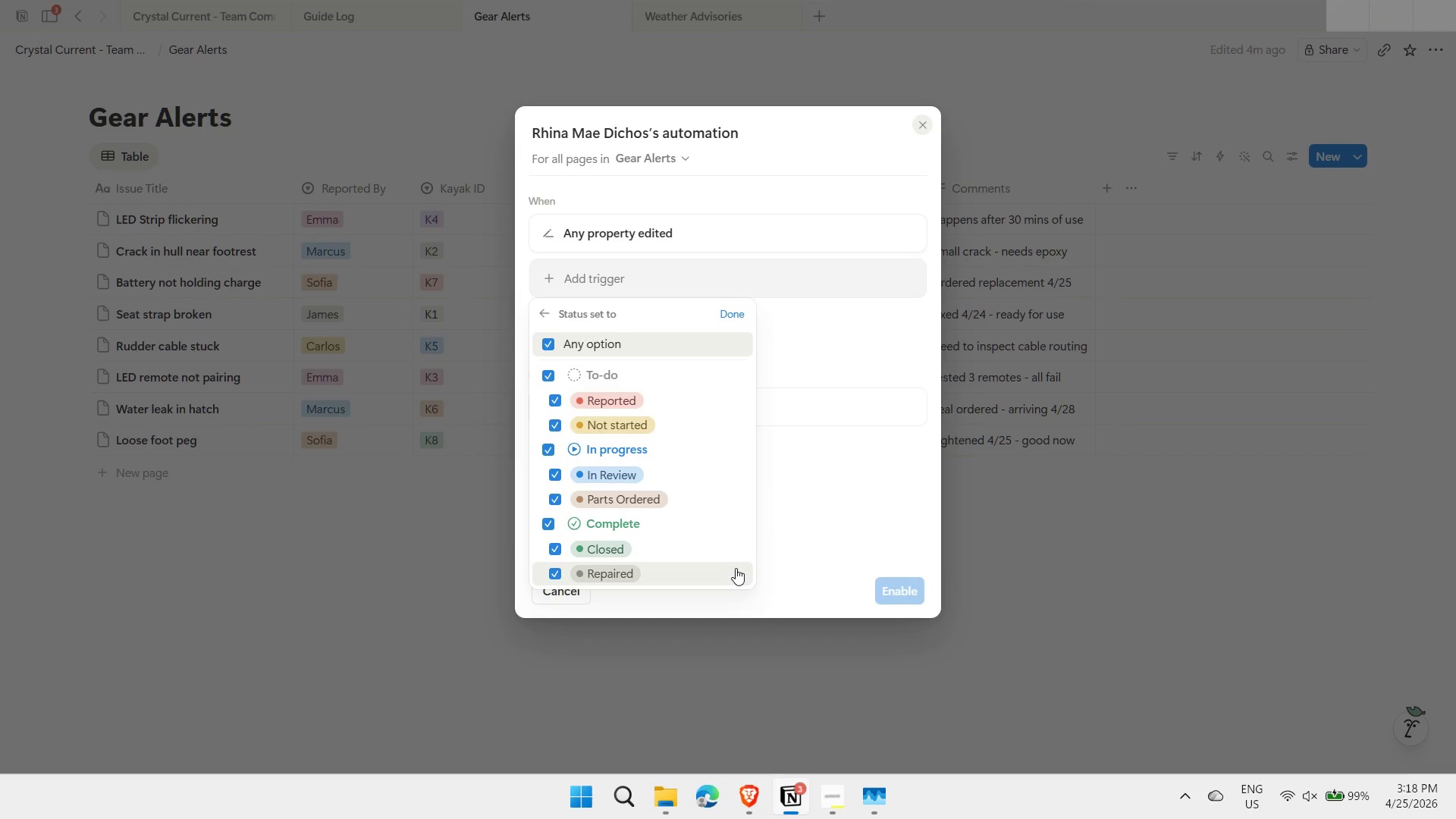 
left_click([814, 505])
 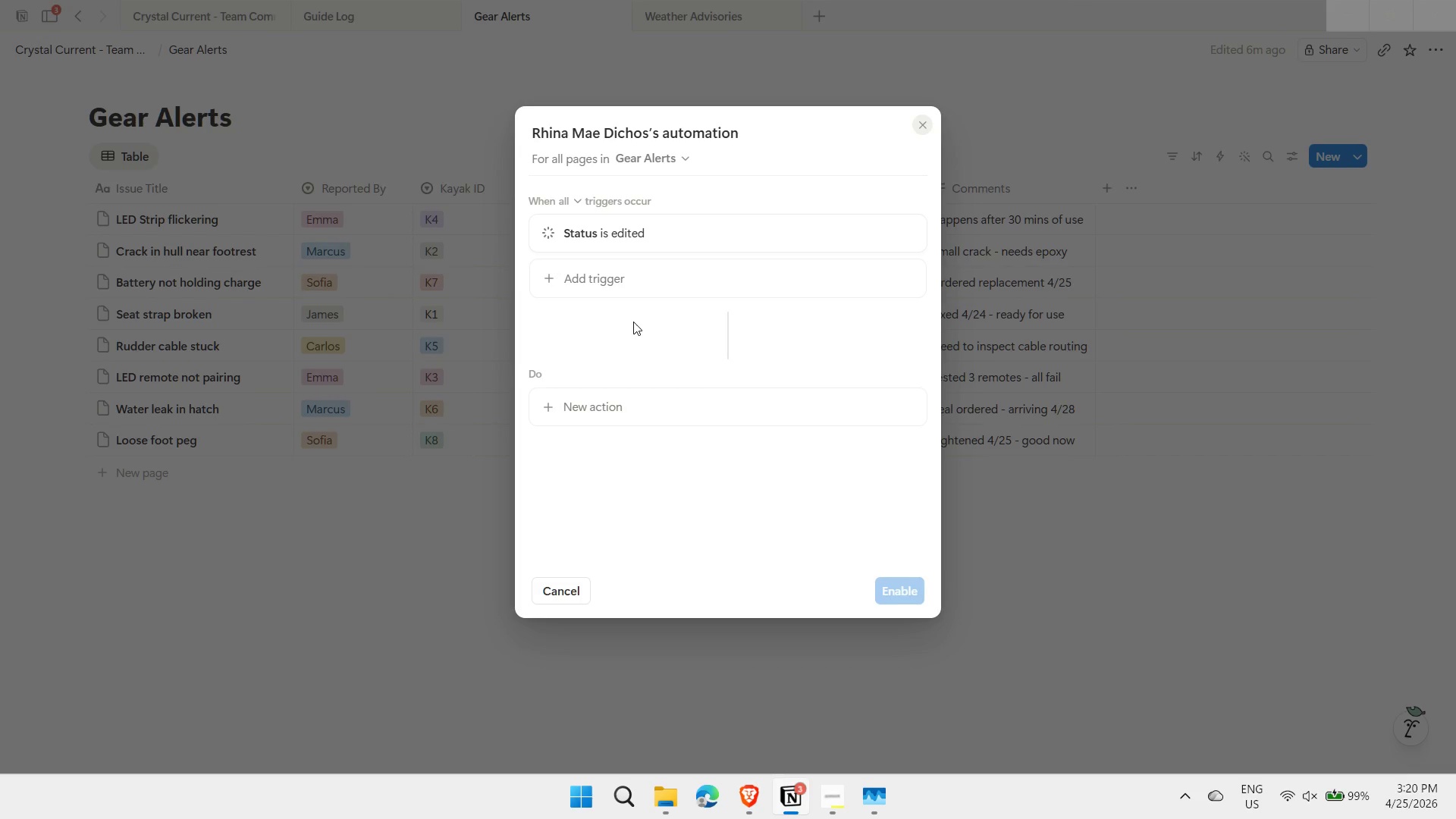 
wait(108.97)
 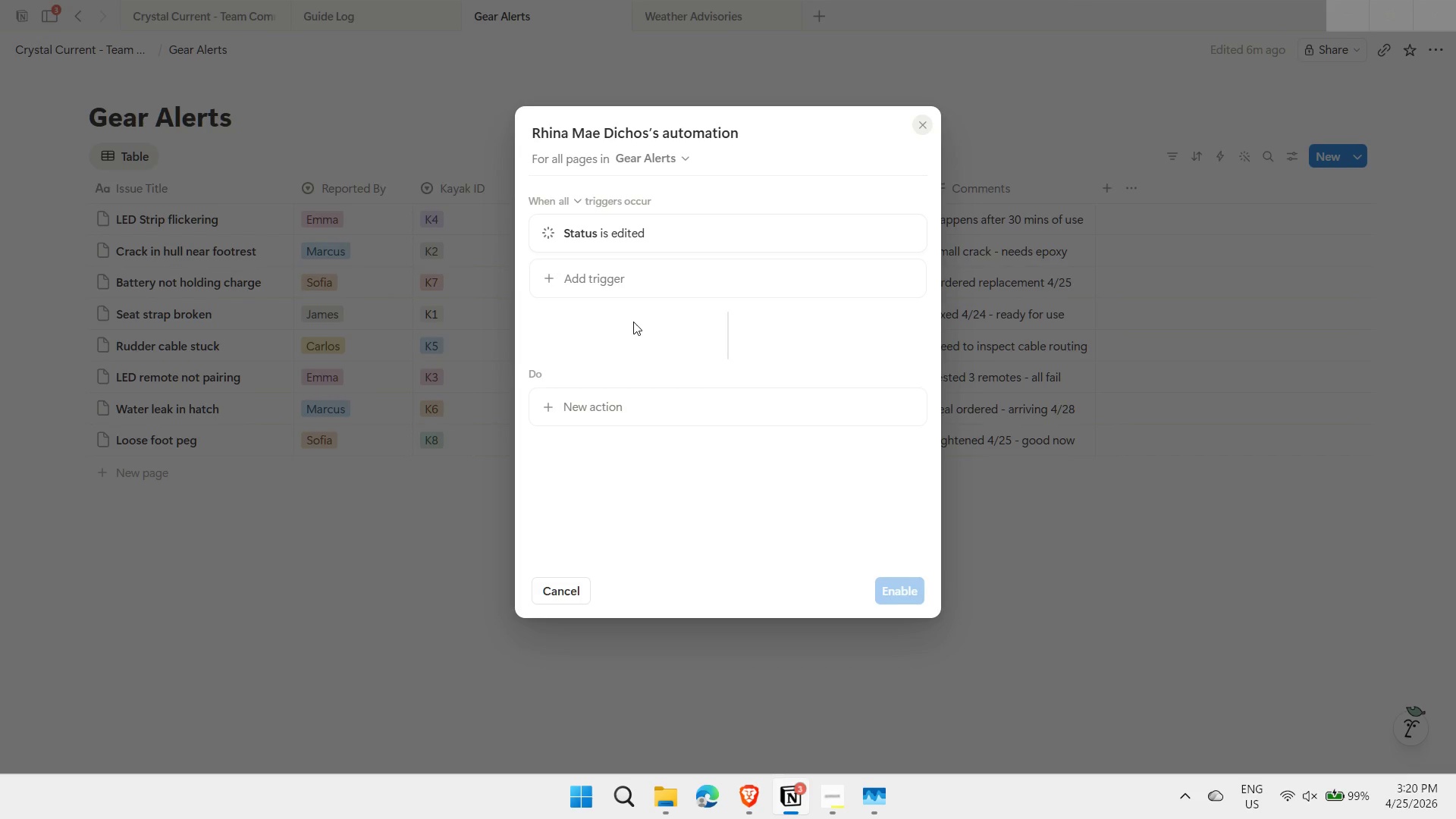 
left_click([919, 125])
 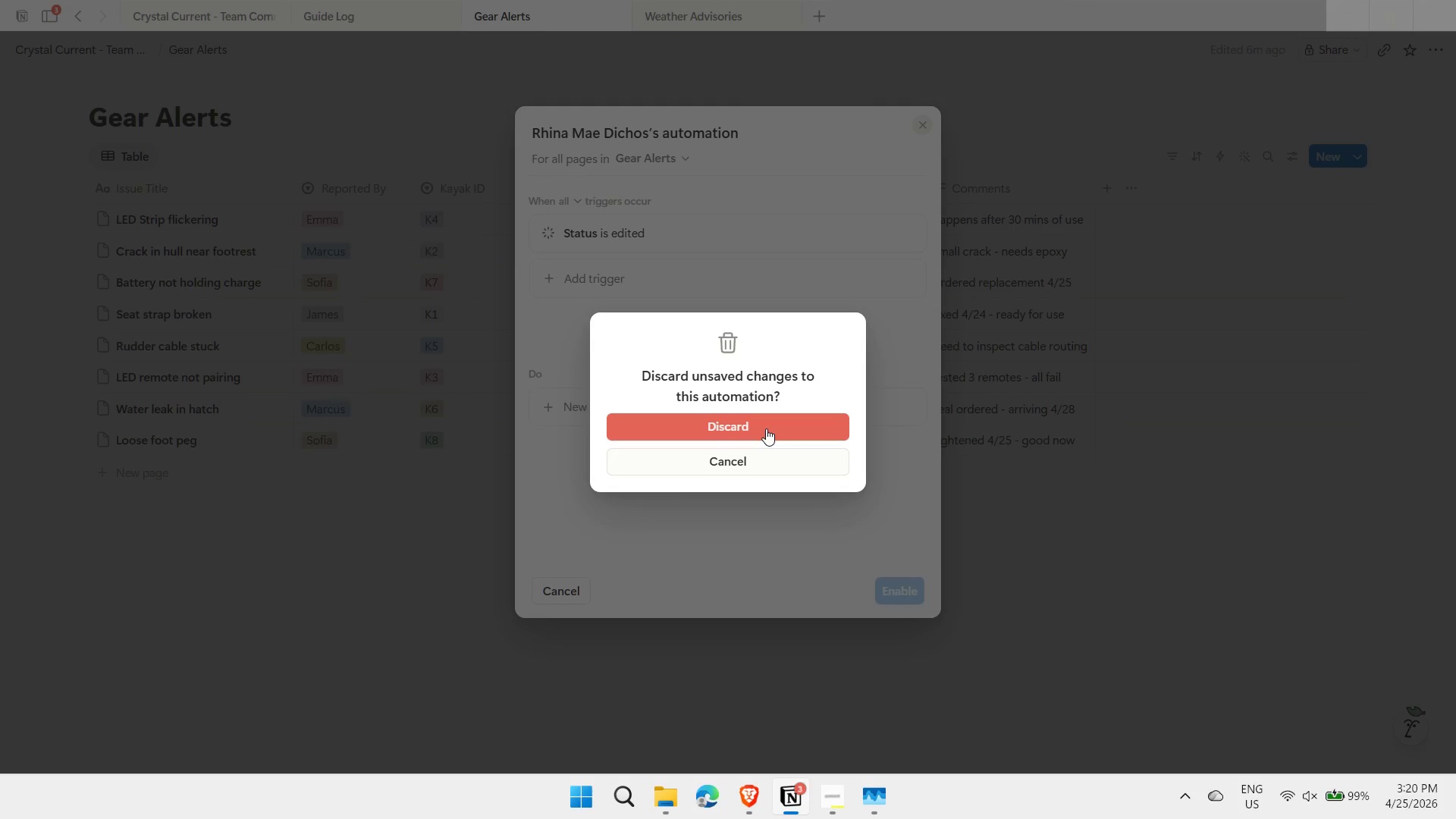 
left_click([764, 419])
 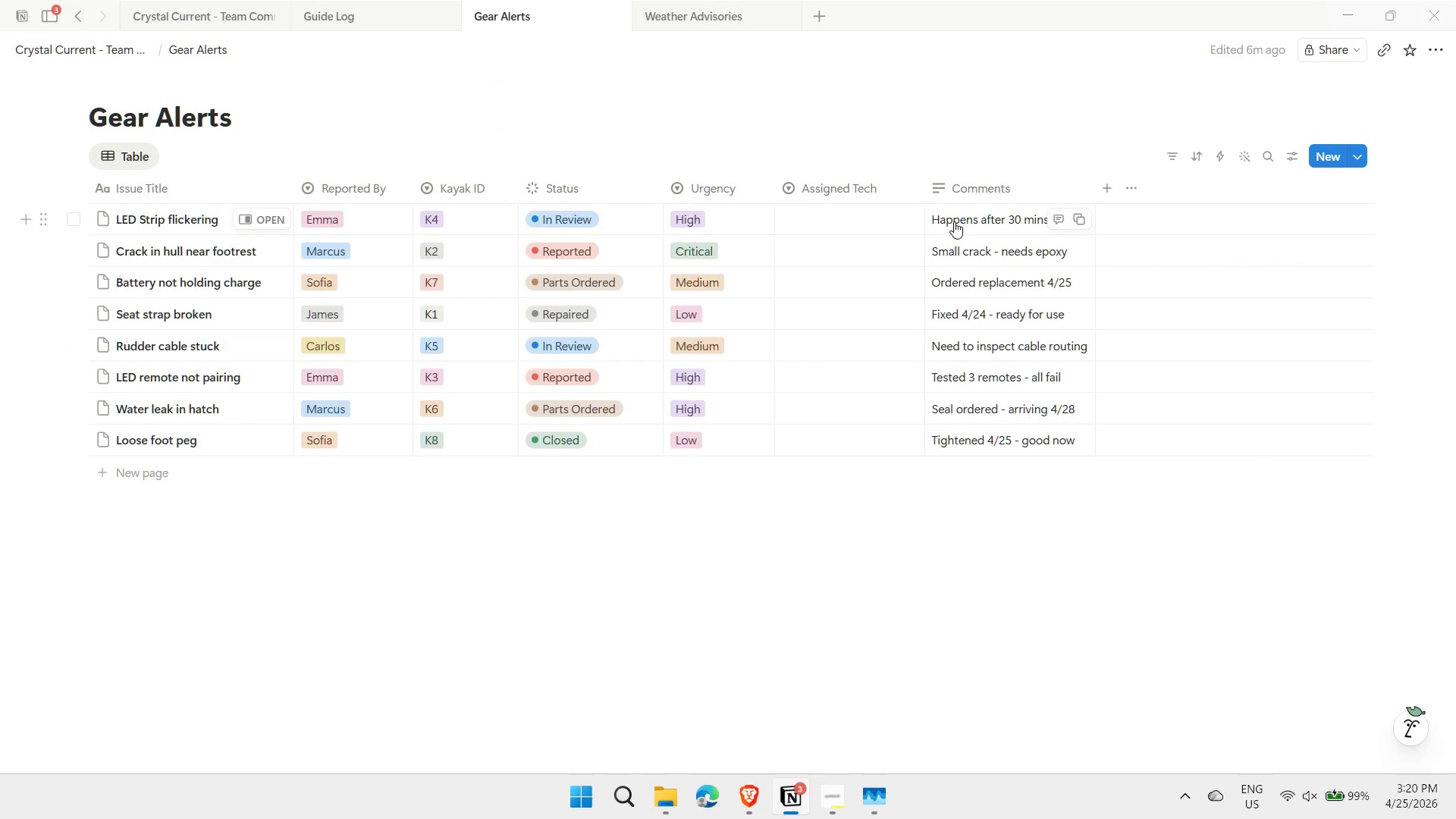 
left_click([1101, 190])
 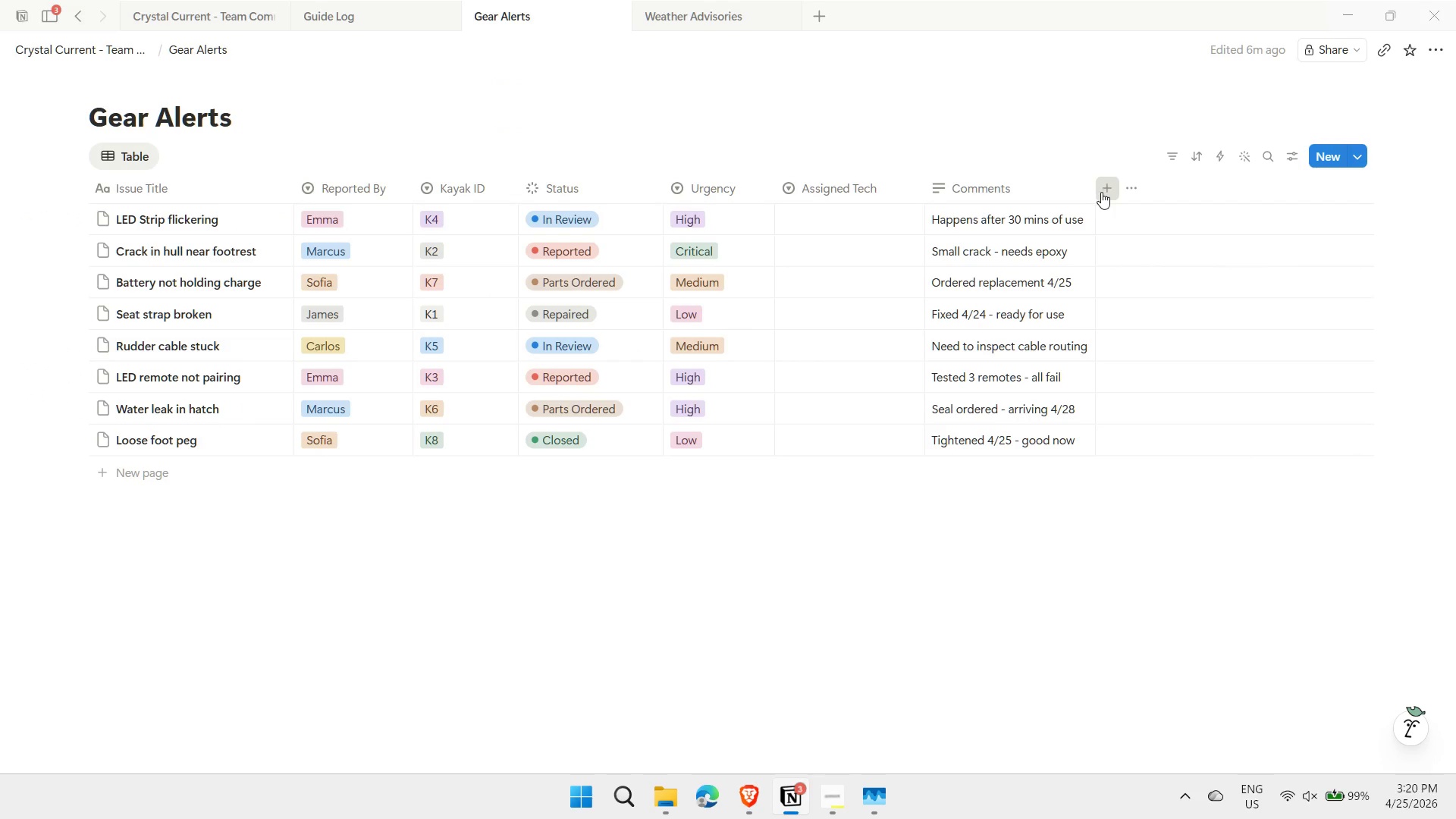 
mouse_move([1122, 271])
 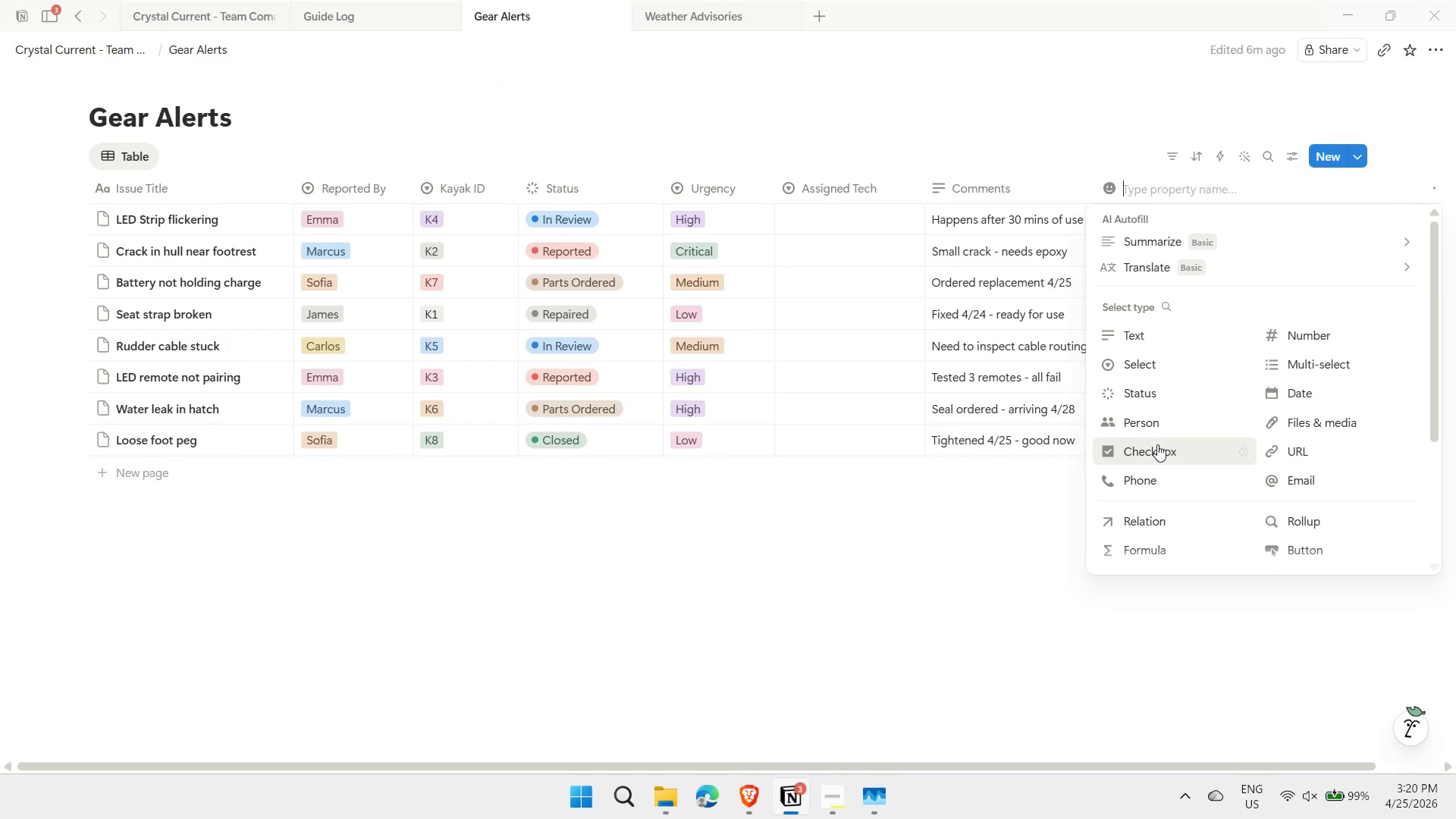 
left_click([1157, 444])
 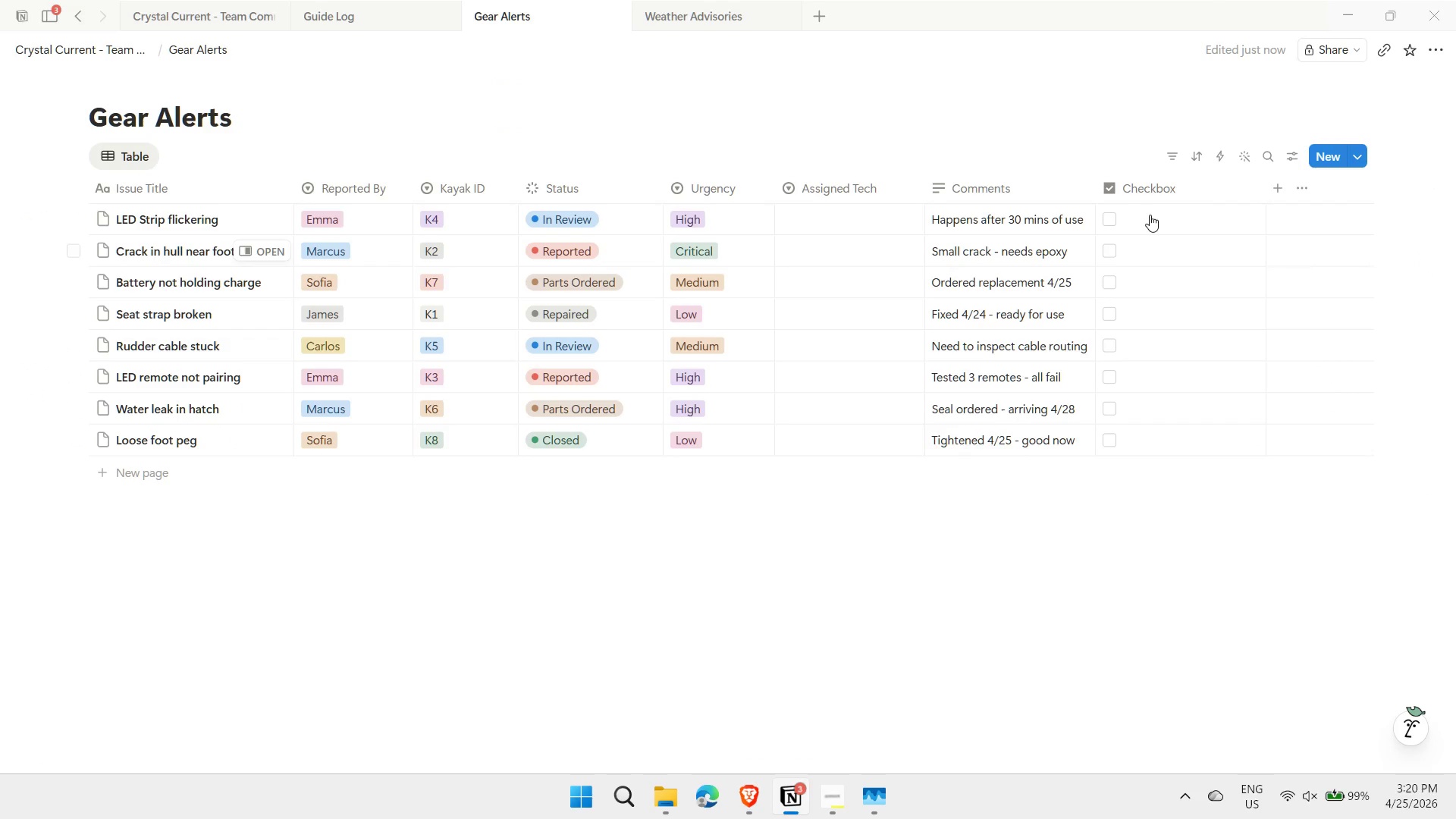 
left_click([1153, 196])
 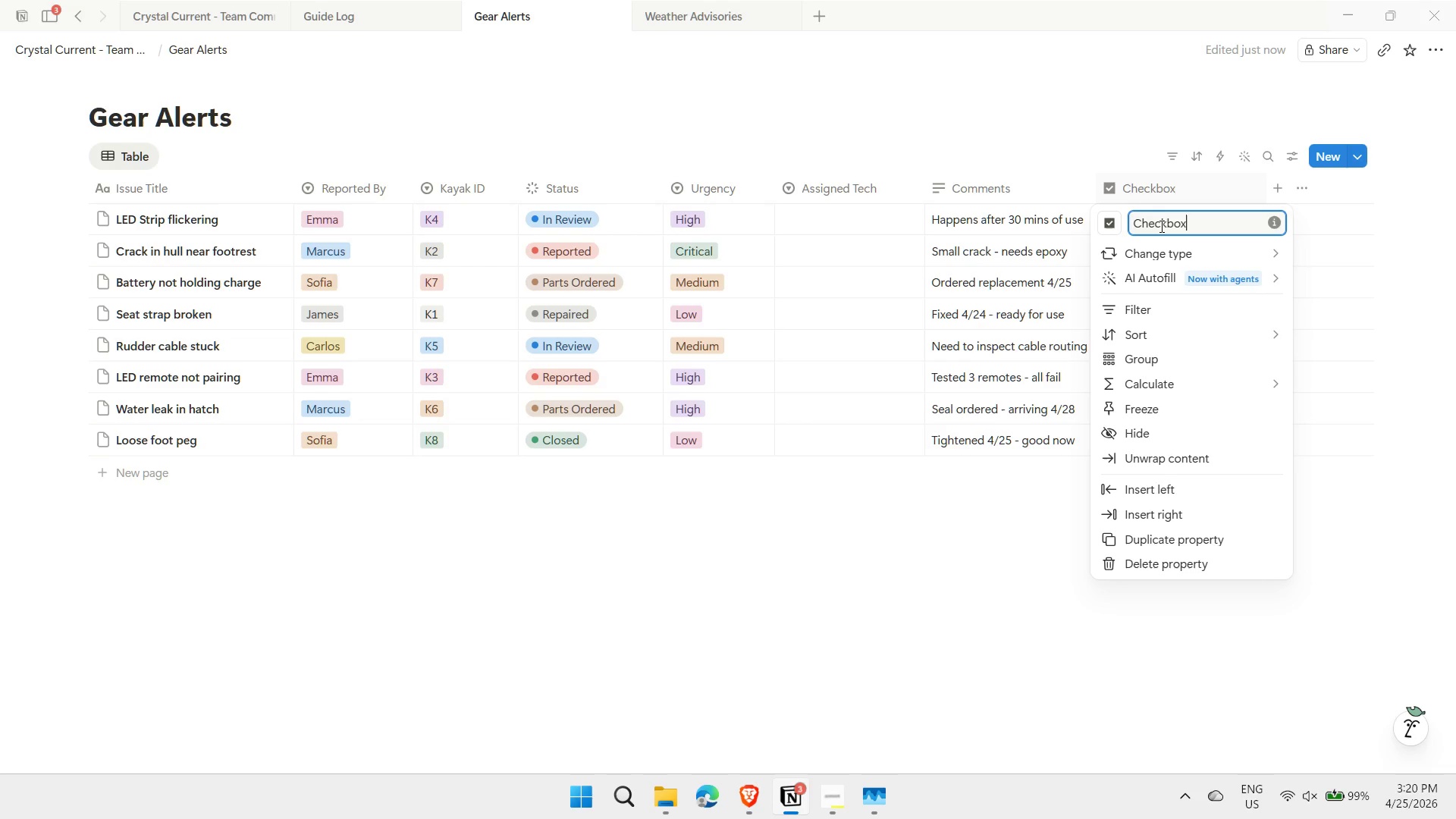 
double_click([1160, 226])
 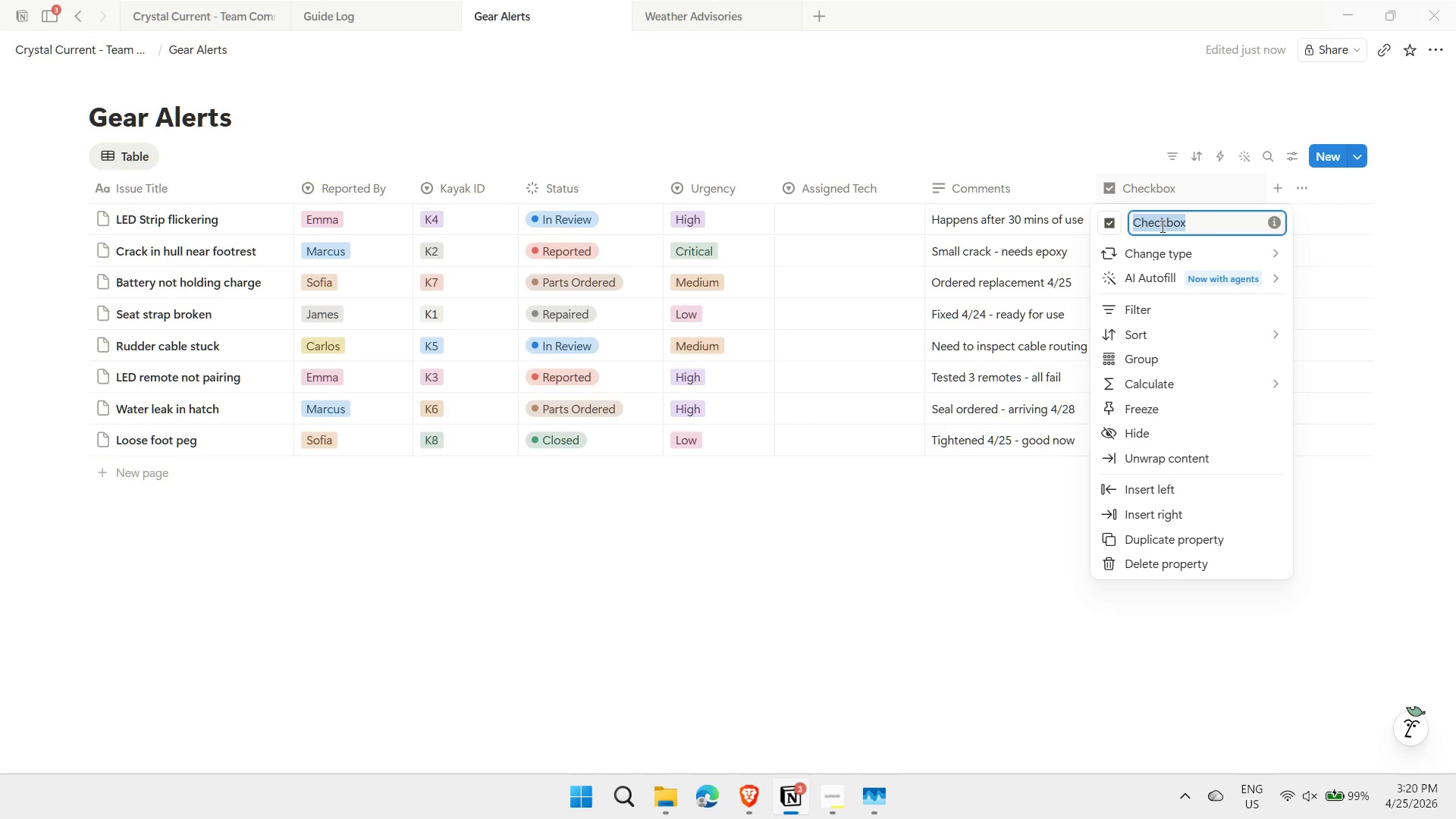 
type(Cmment Added)
 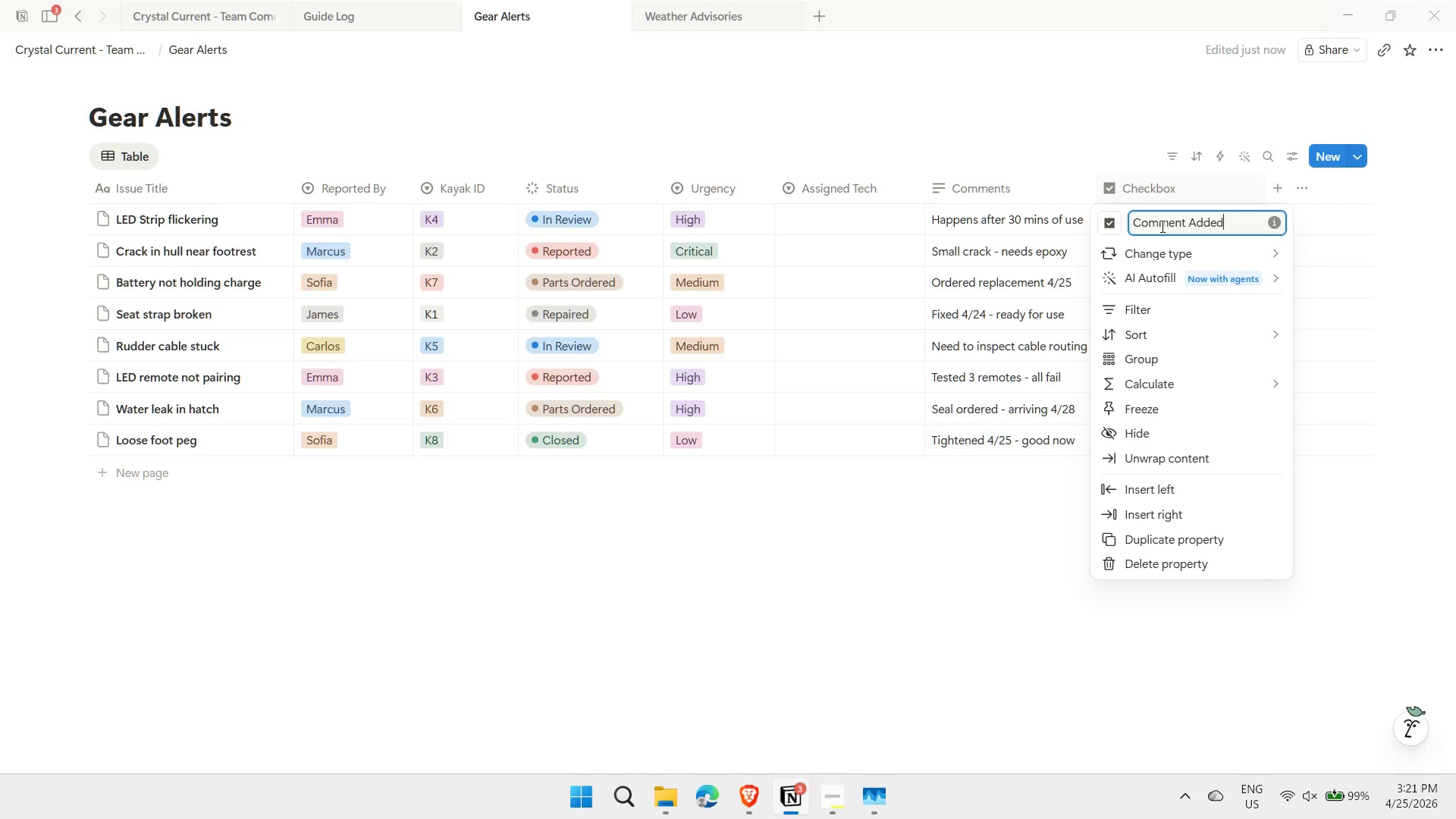 
key(Enter)
 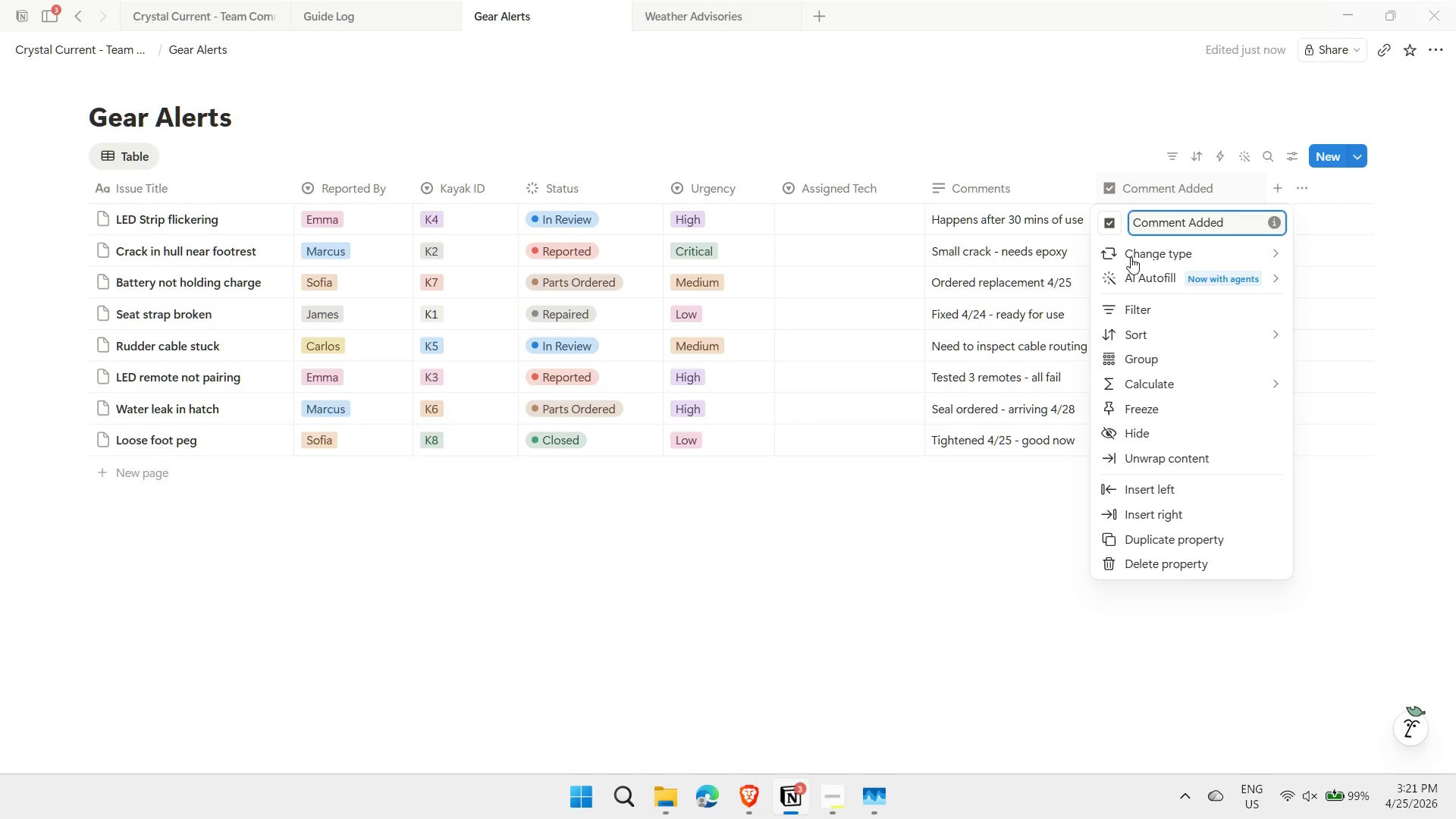 
left_click([900, 567])
 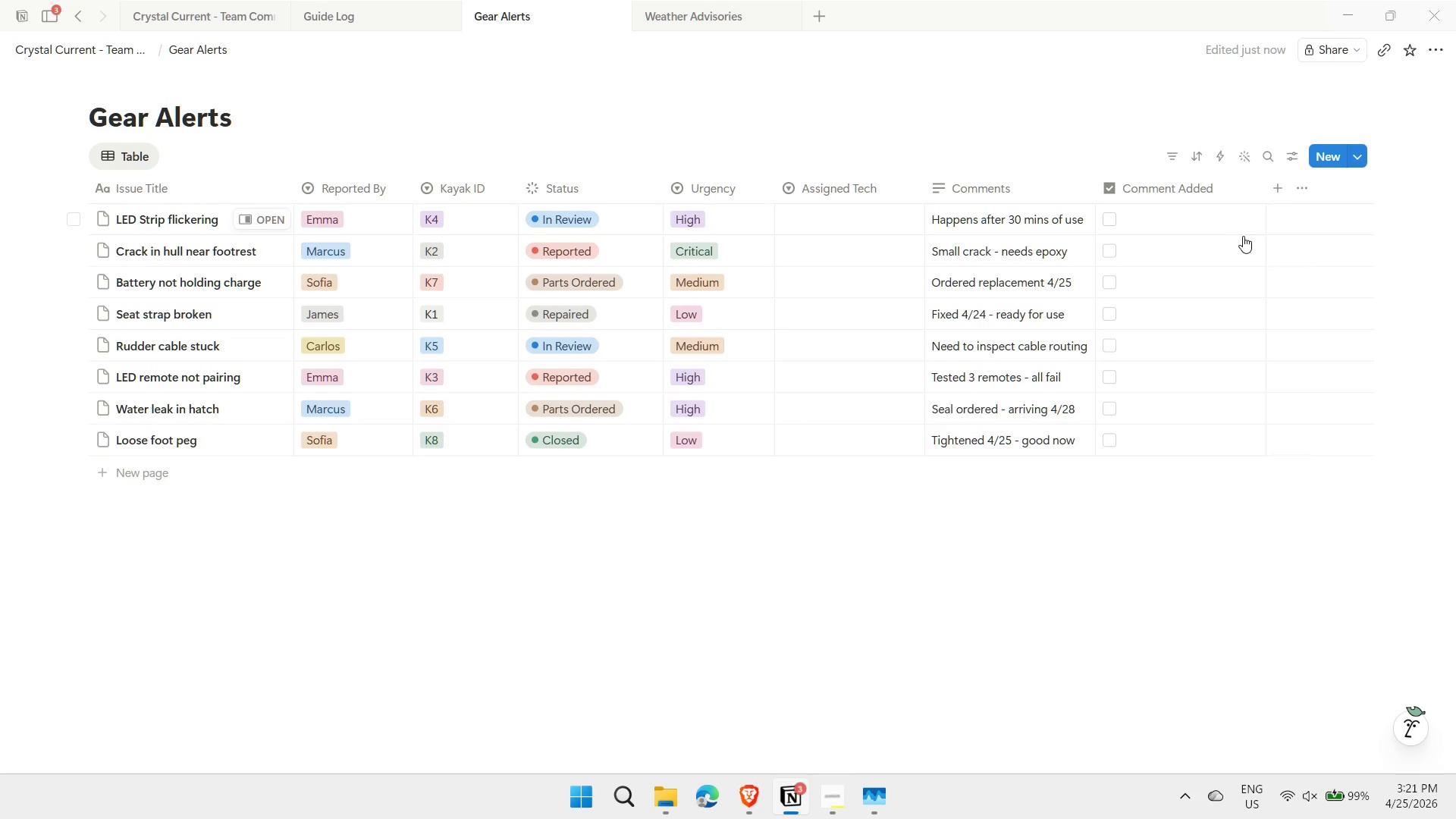 
wait(9.9)
 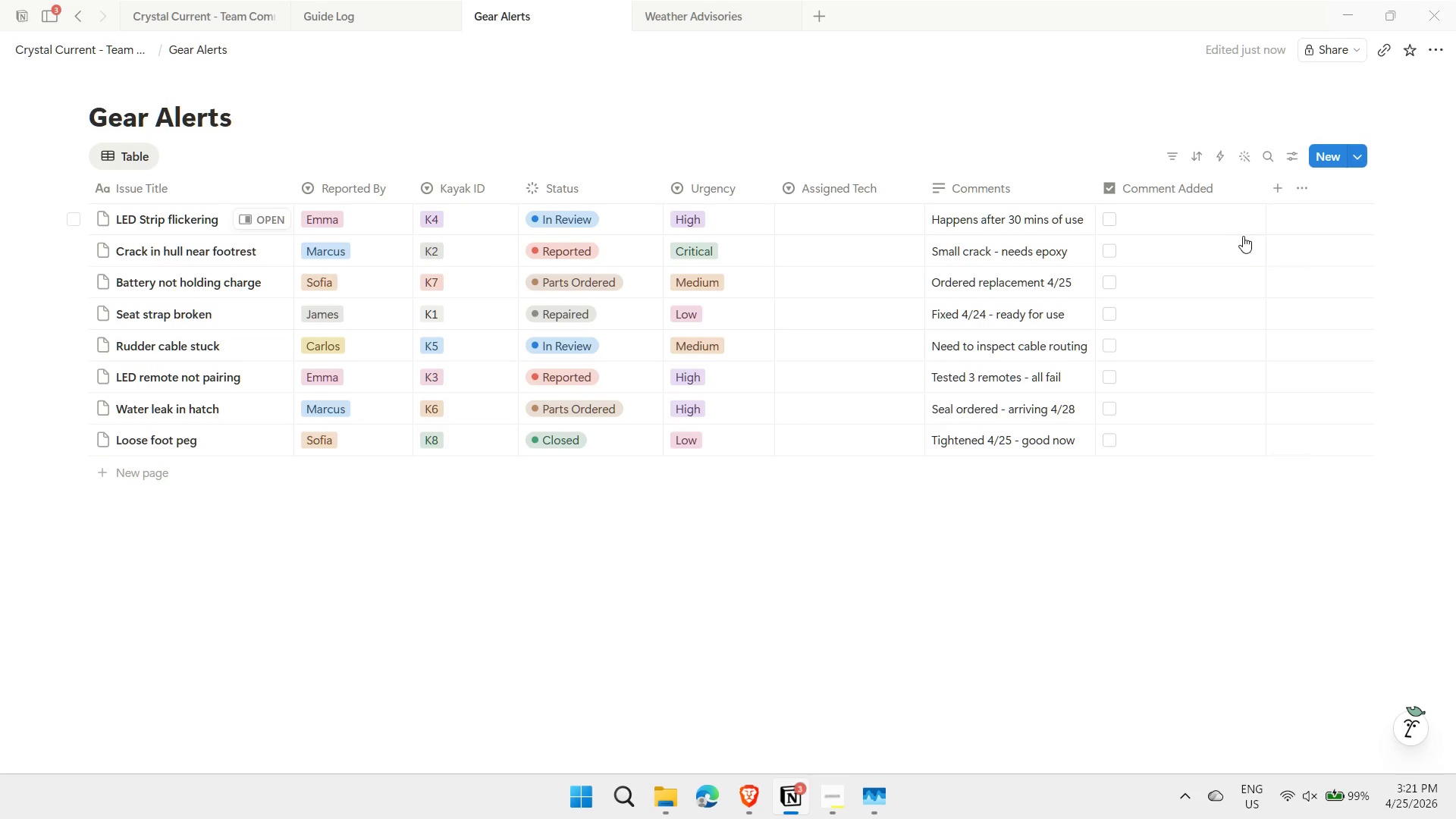 
mouse_move([629, 297])
 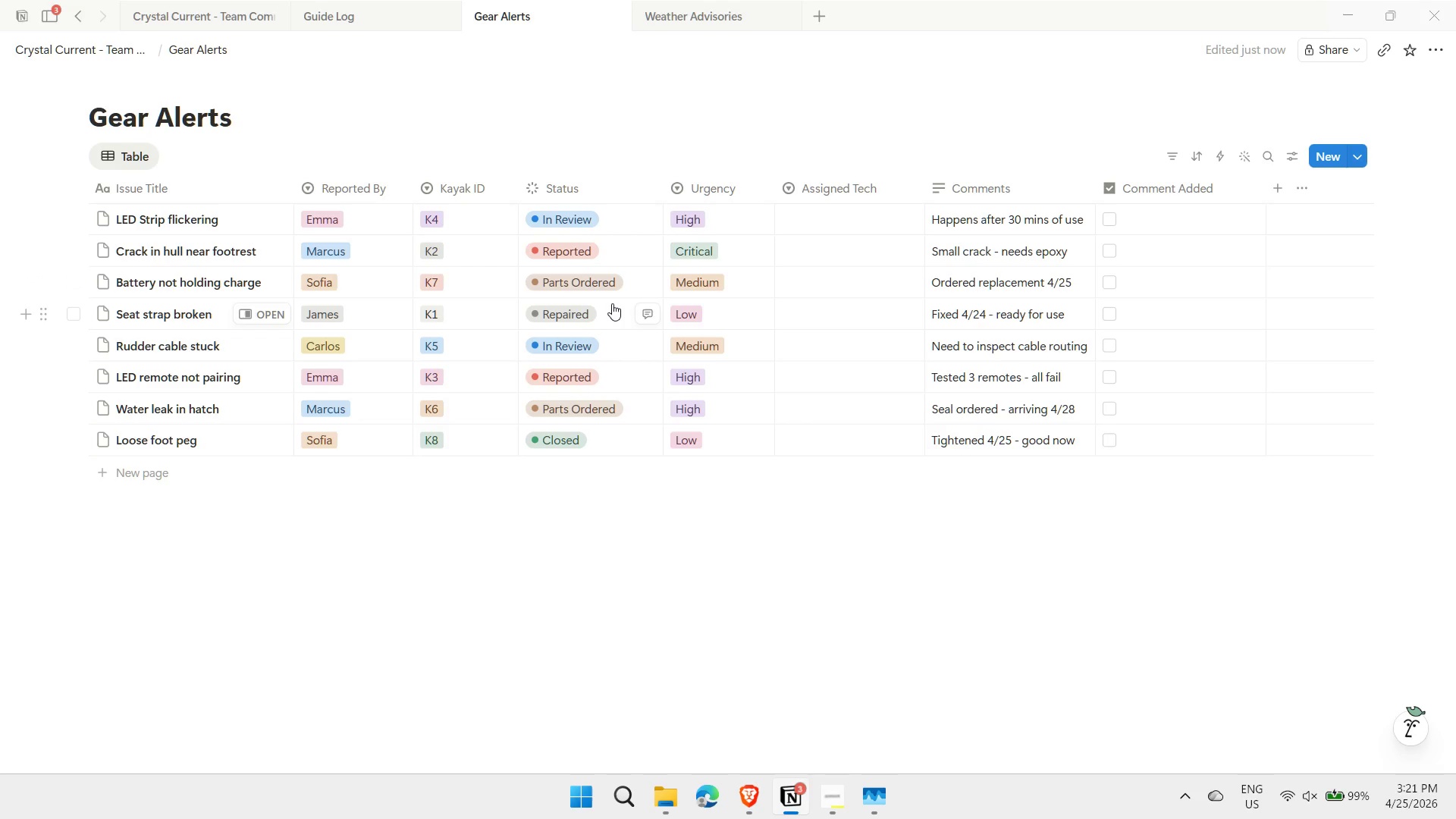 
wait(11.22)
 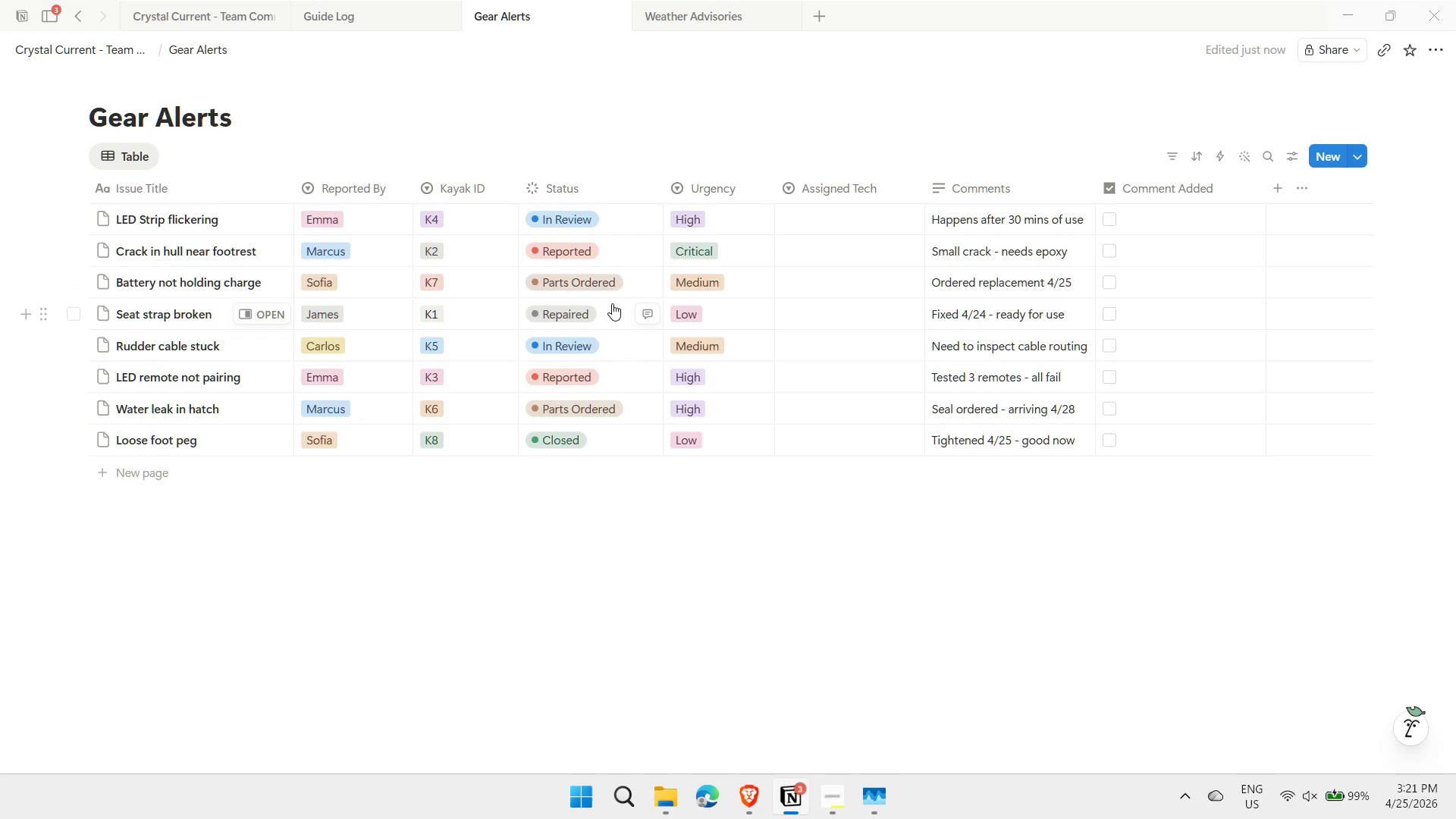 
mouse_move([549, 224])
 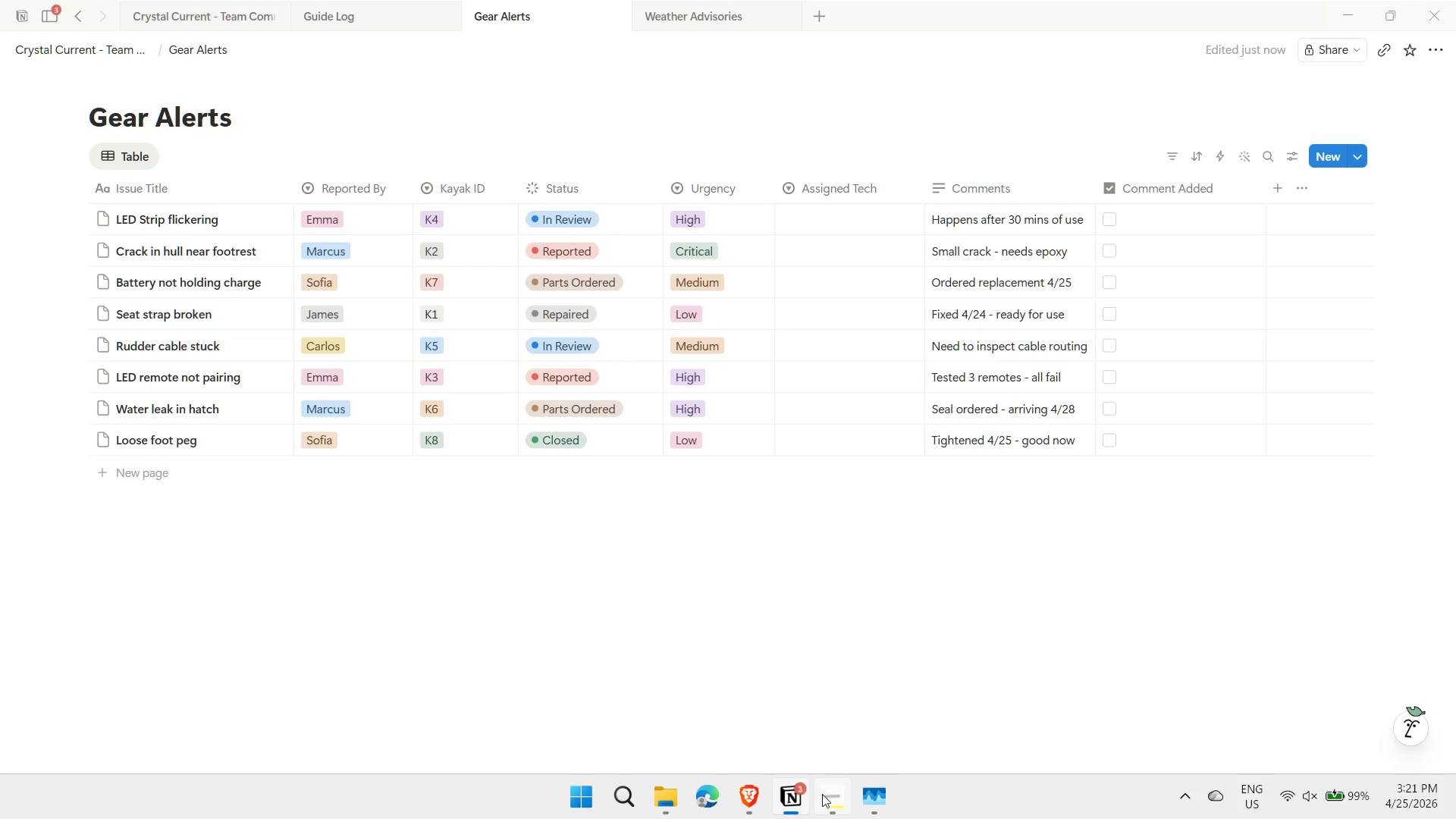 
left_click([835, 806])